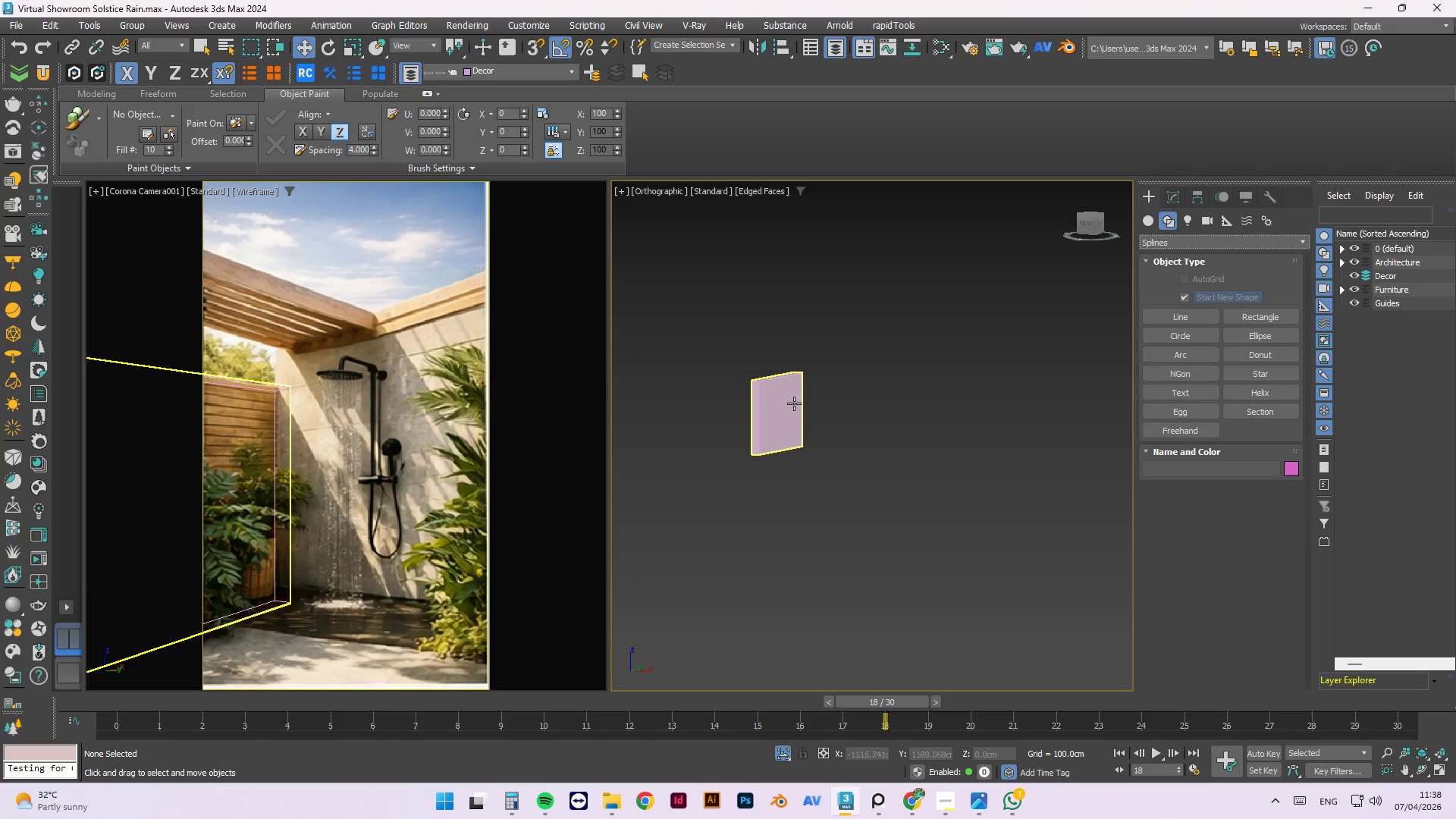 
left_click([792, 340])
 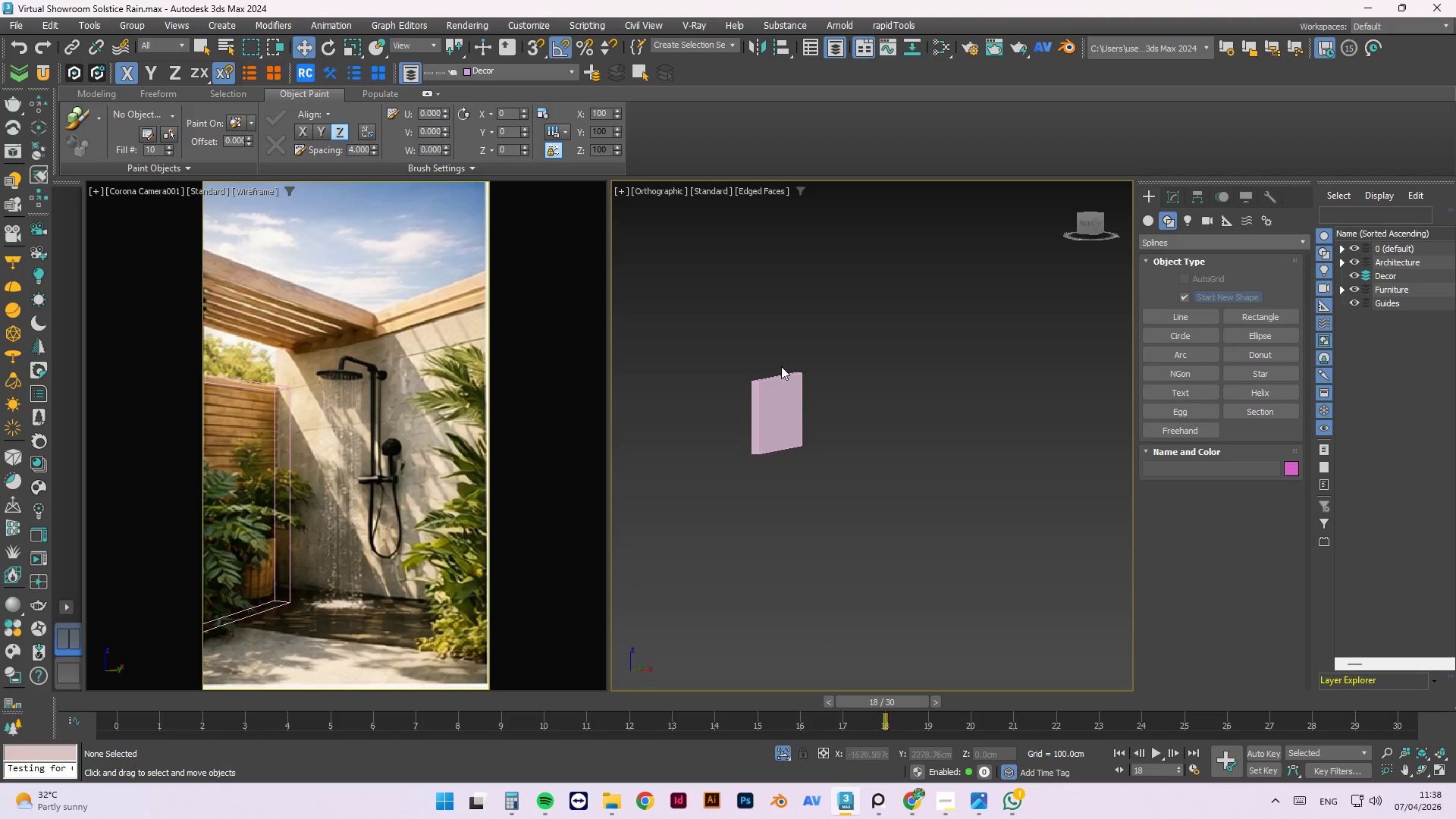 
key(L)
 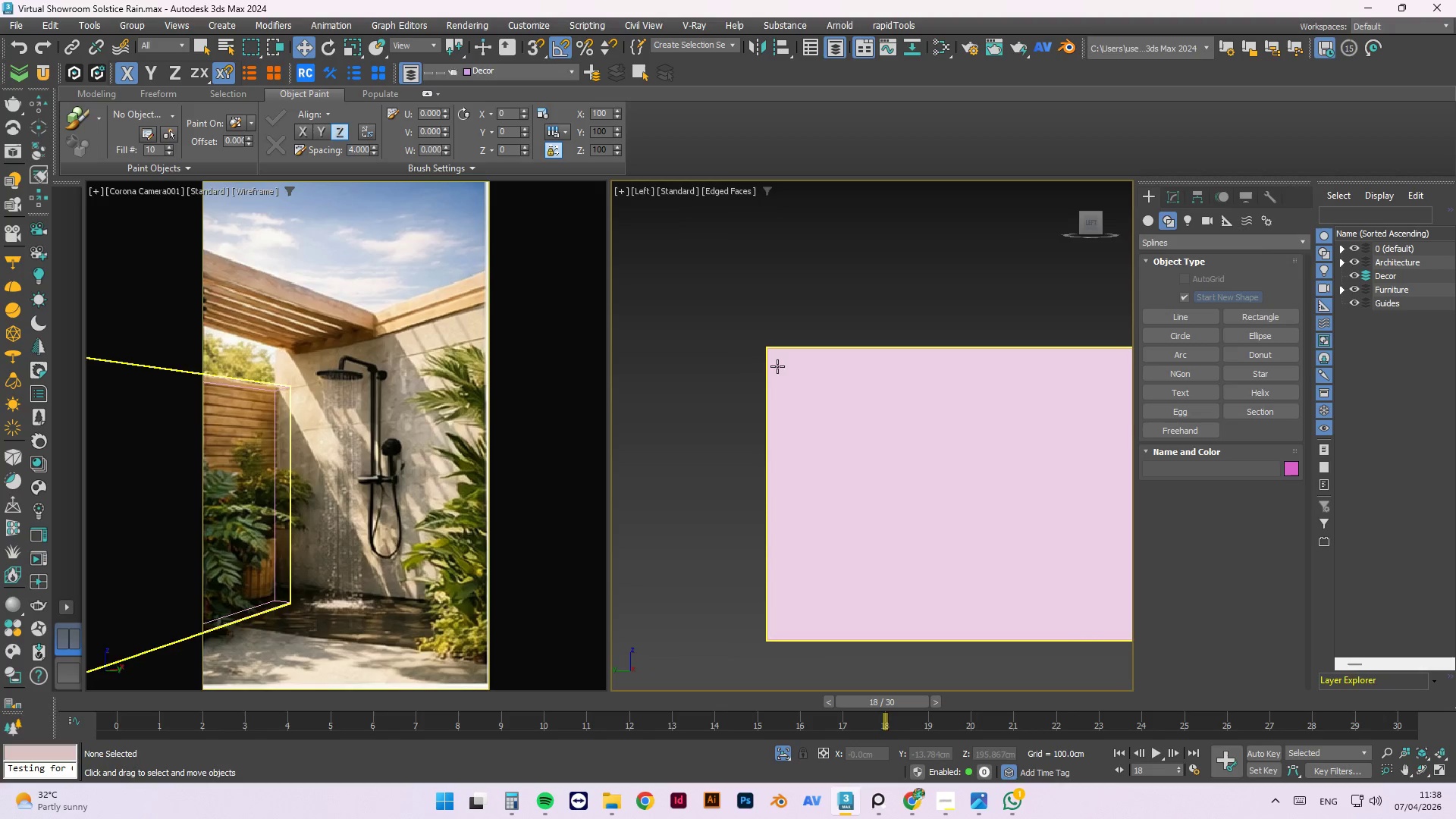 
scroll: coordinate [739, 358], scroll_direction: down, amount: 3.0
 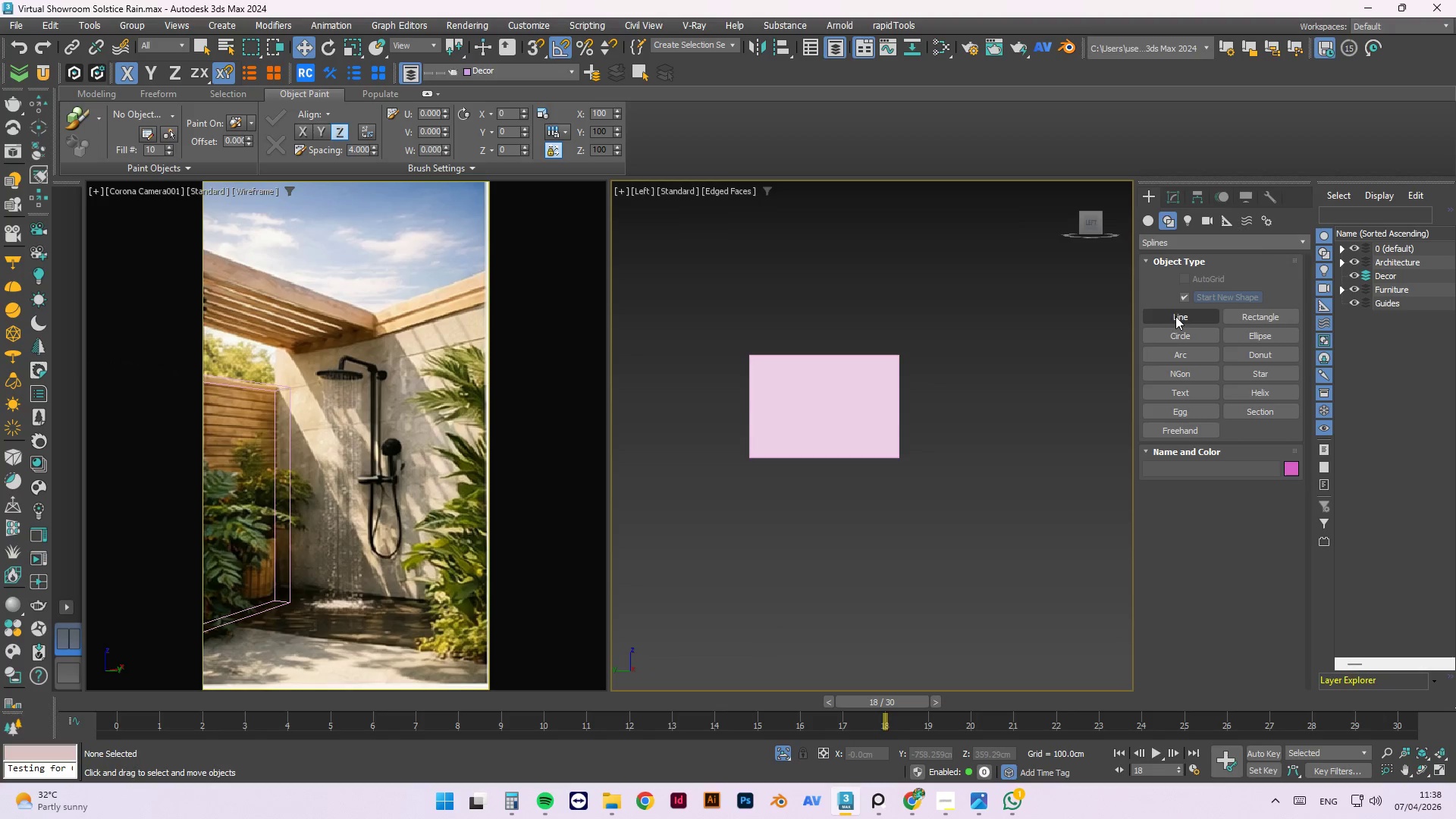 
left_click([1257, 315])
 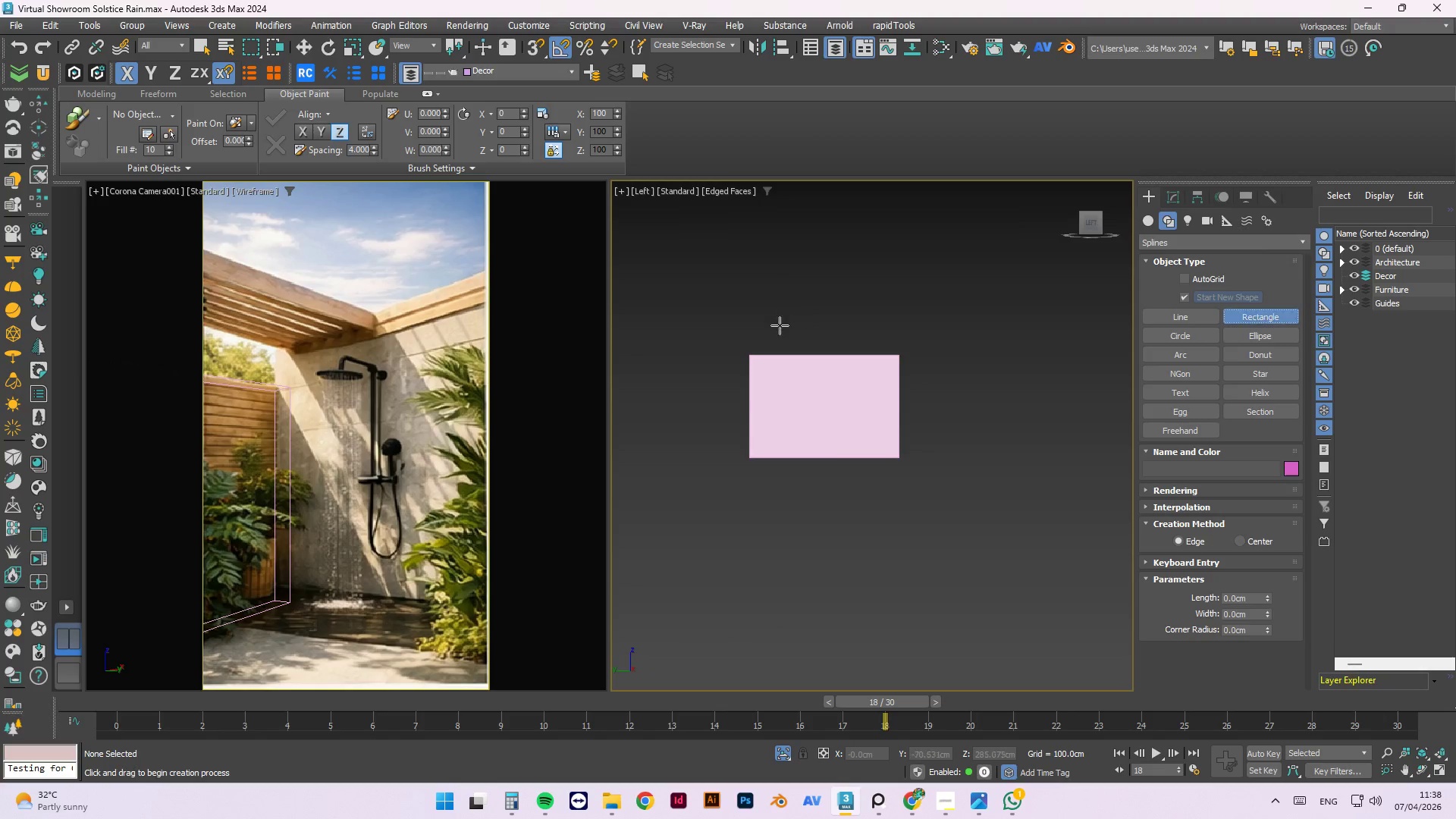 
scroll: coordinate [733, 363], scroll_direction: up, amount: 3.0
 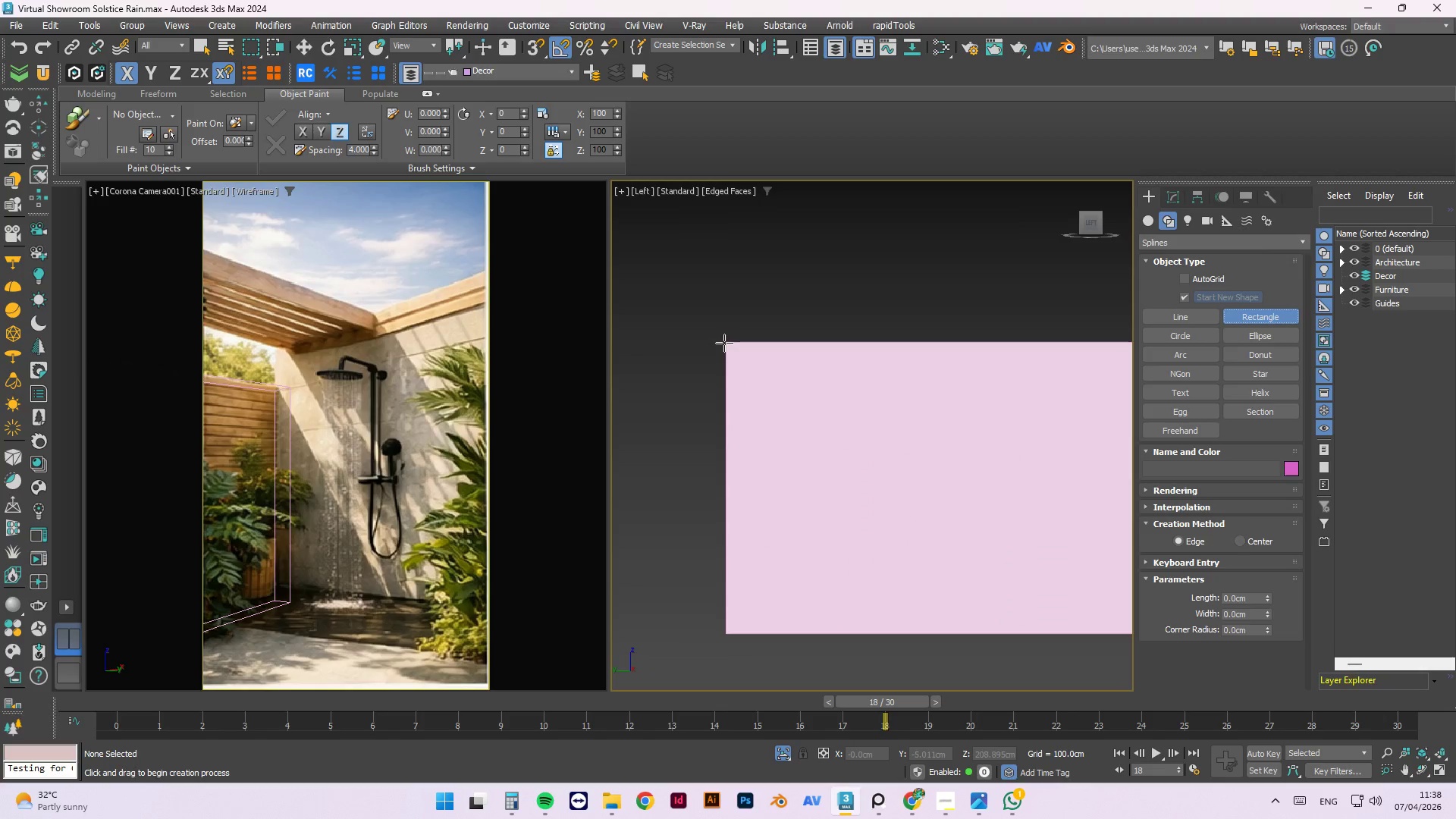 
key(S)
 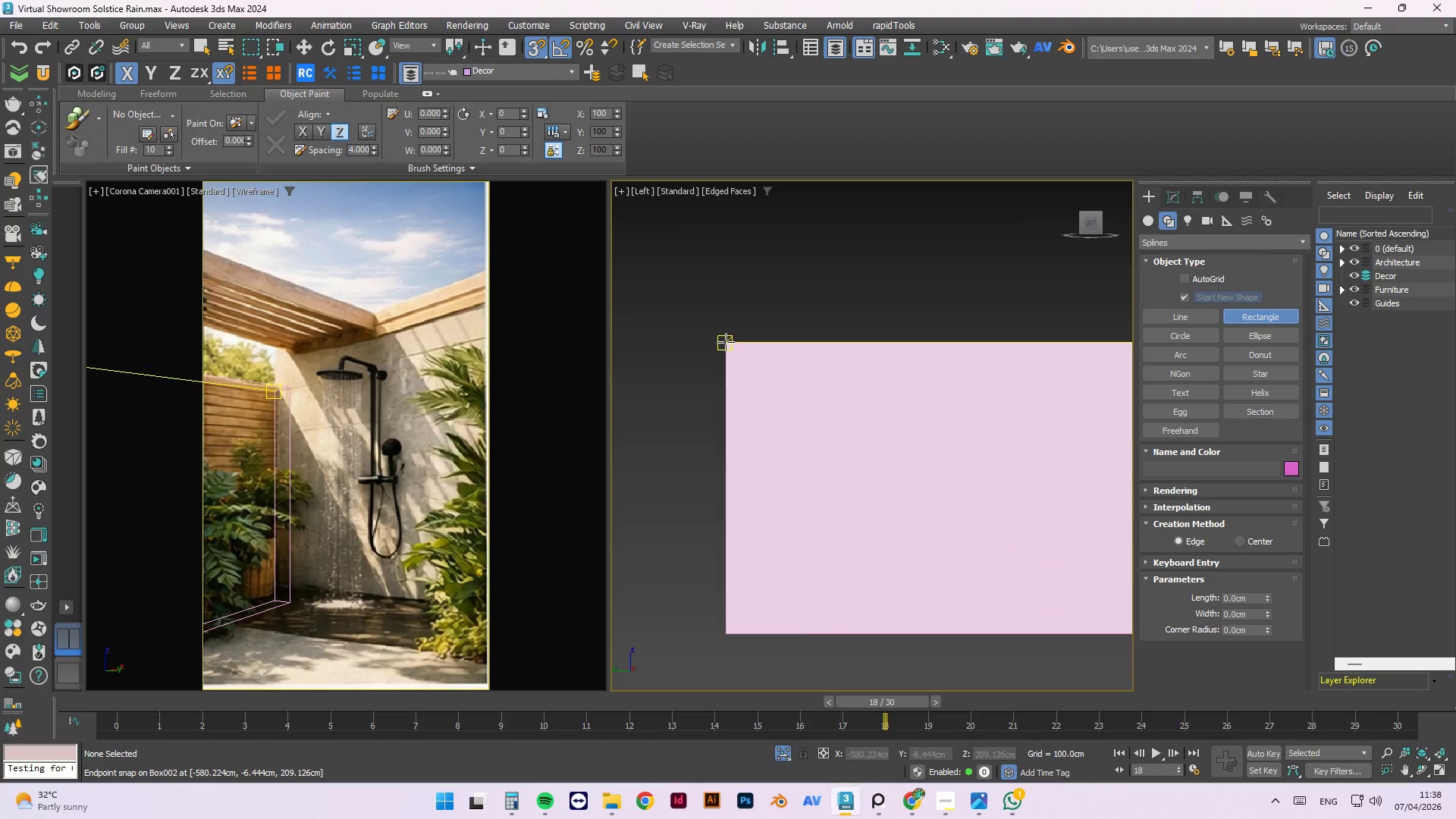 
left_click_drag(start_coordinate=[726, 342], to_coordinate=[881, 403])
 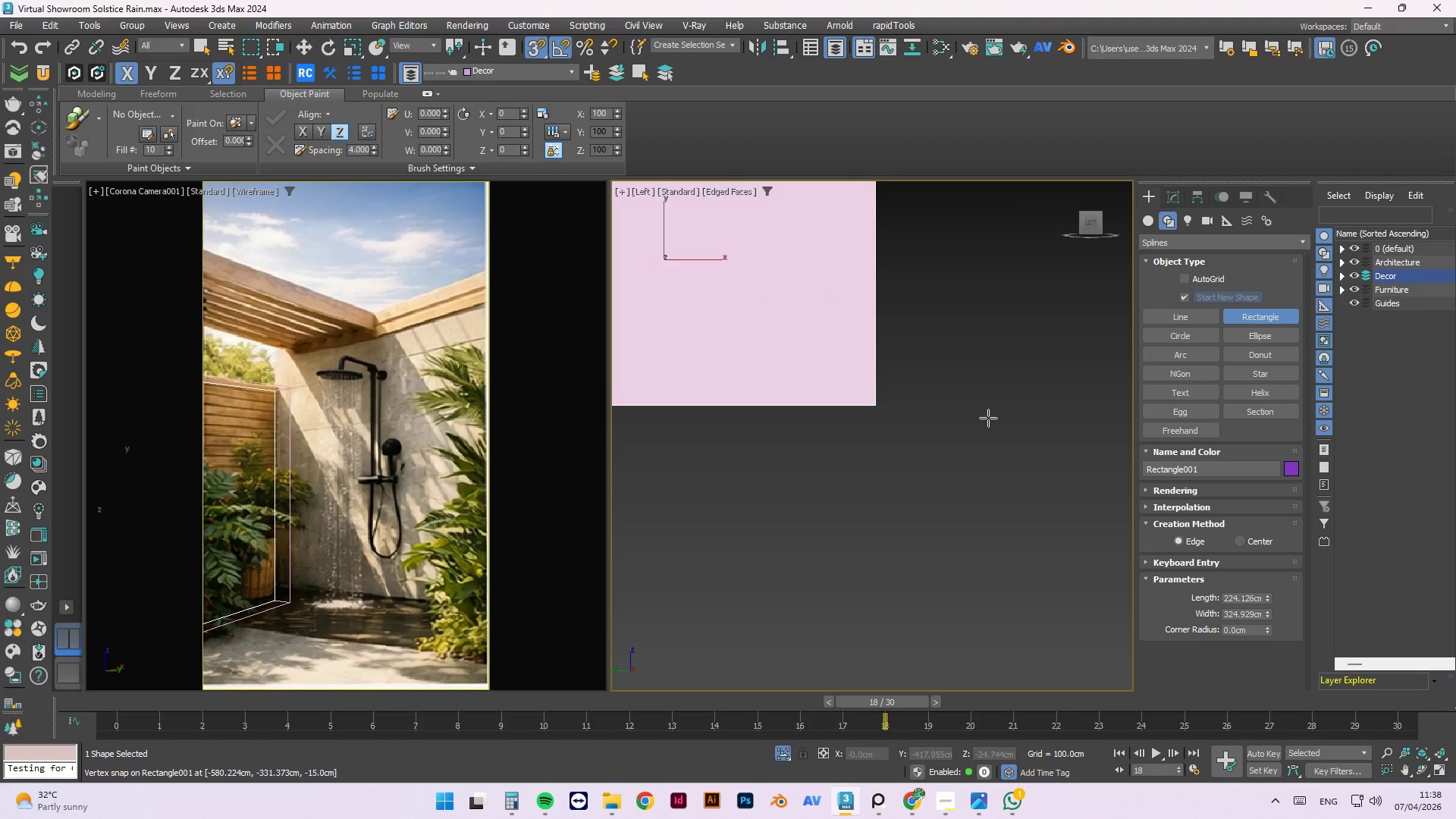 
scroll: coordinate [703, 267], scroll_direction: down, amount: 3.0
 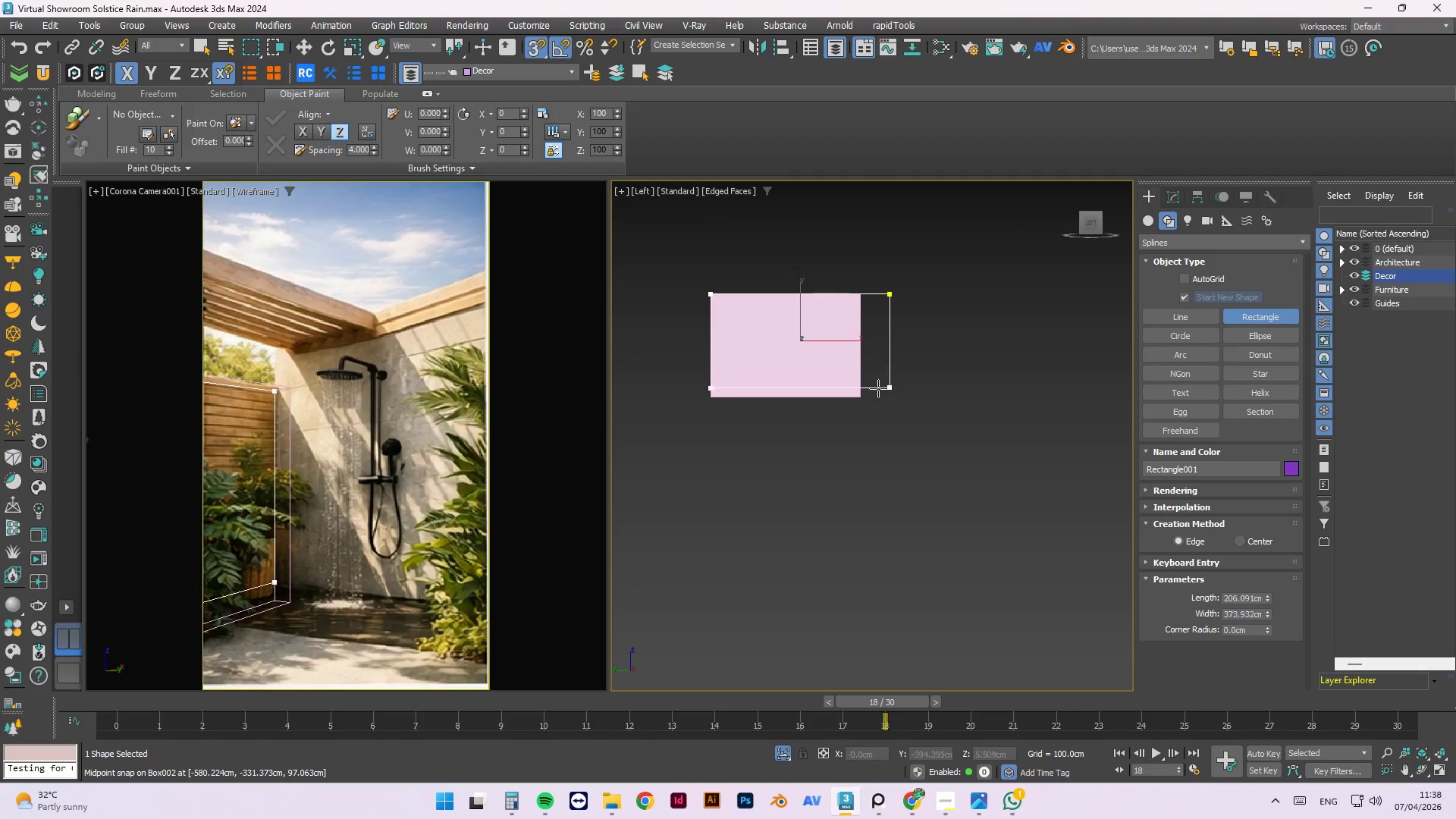 
scroll: coordinate [852, 392], scroll_direction: up, amount: 3.0
 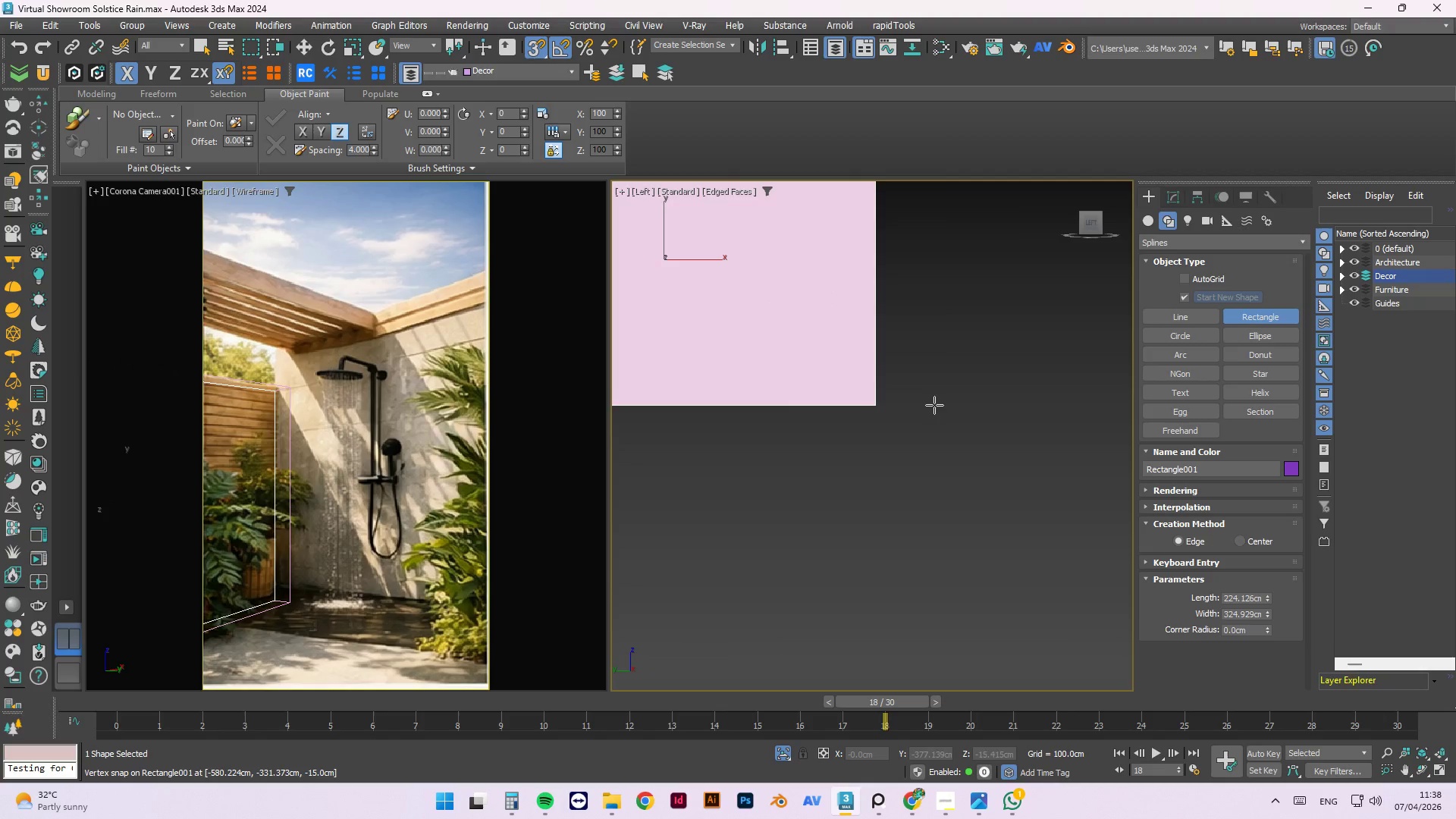 
key(W)
 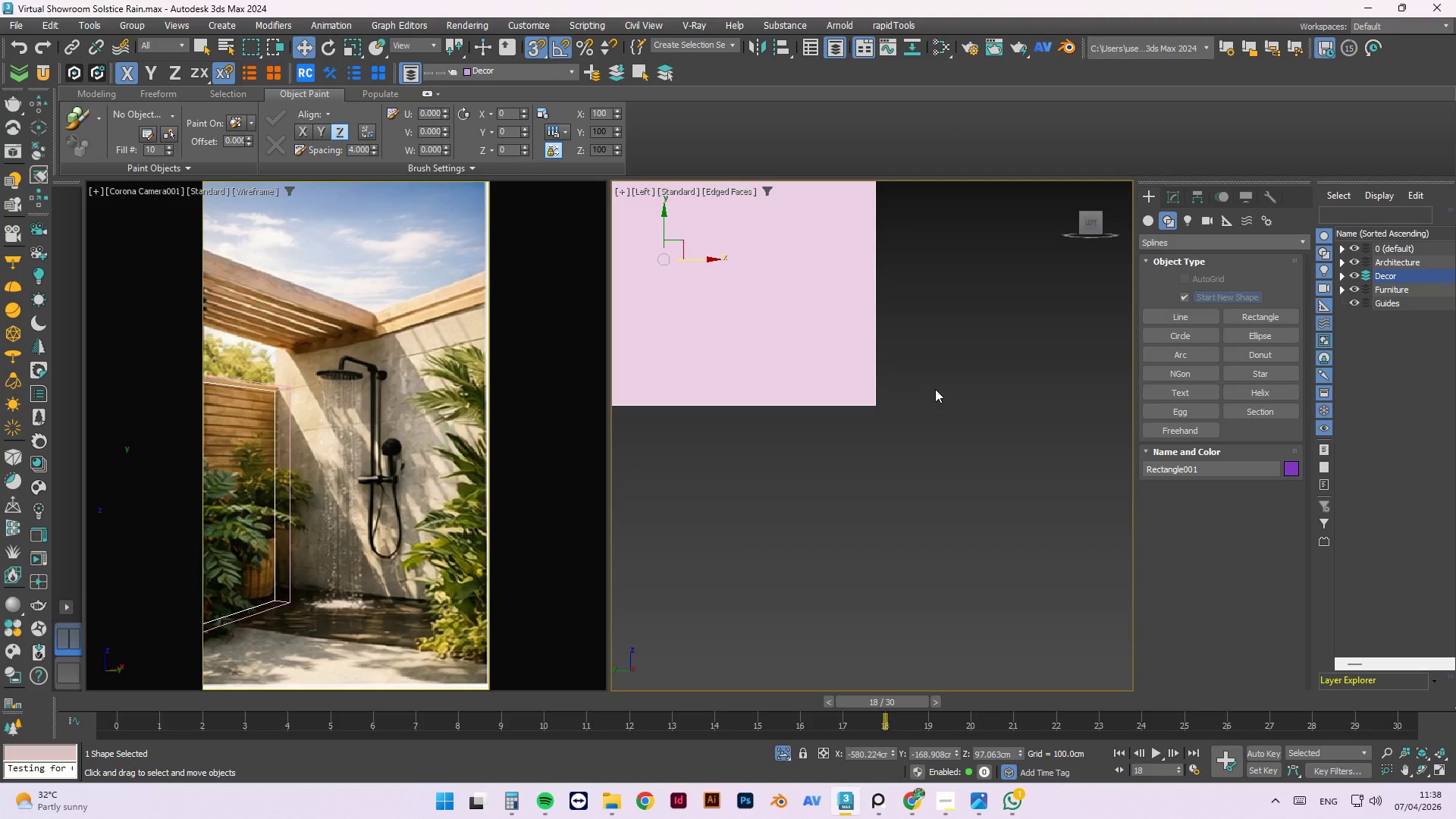 
hold_key(key=AltLeft, duration=1.41)
 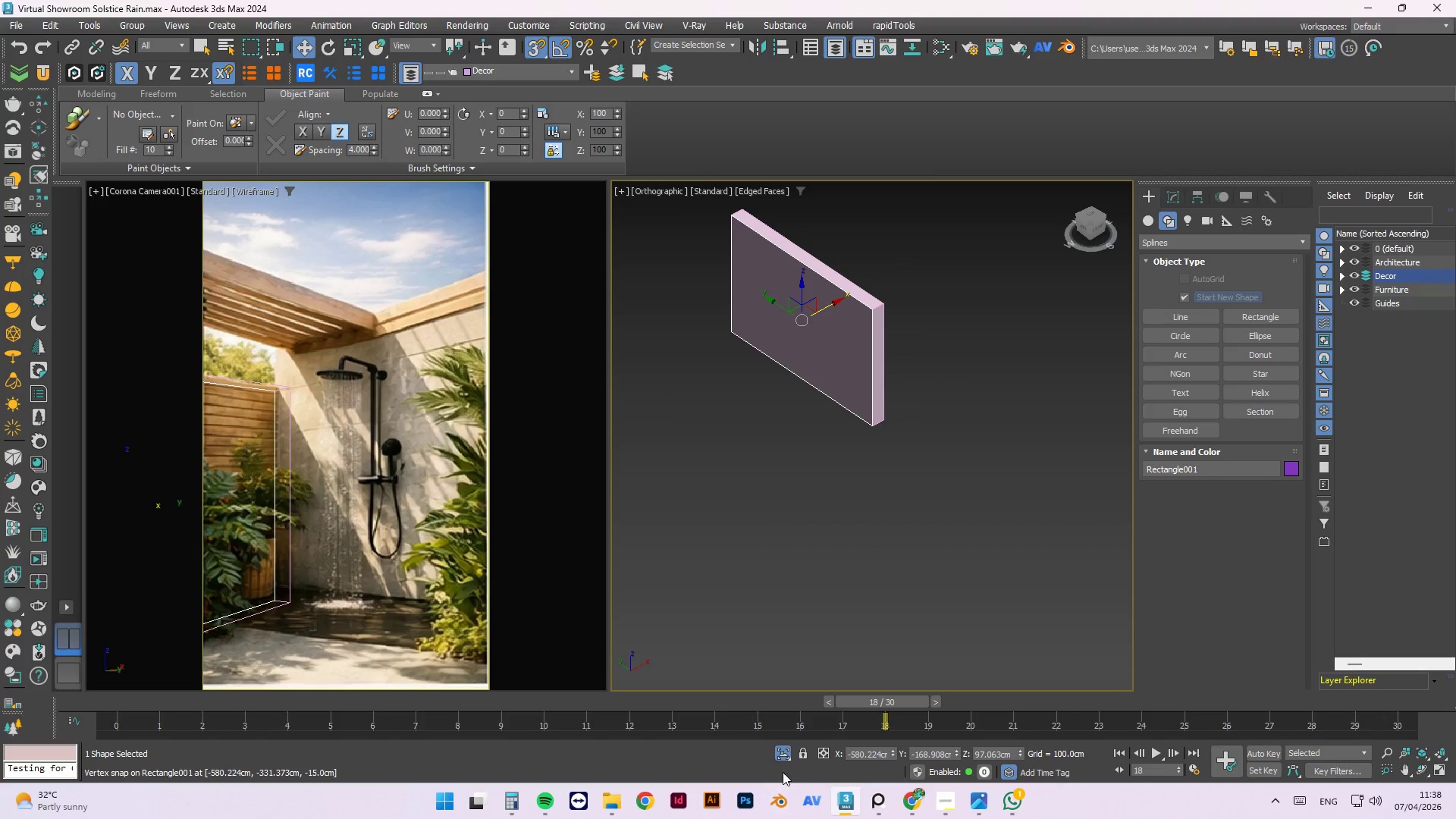 
scroll: coordinate [940, 381], scroll_direction: down, amount: 2.0
 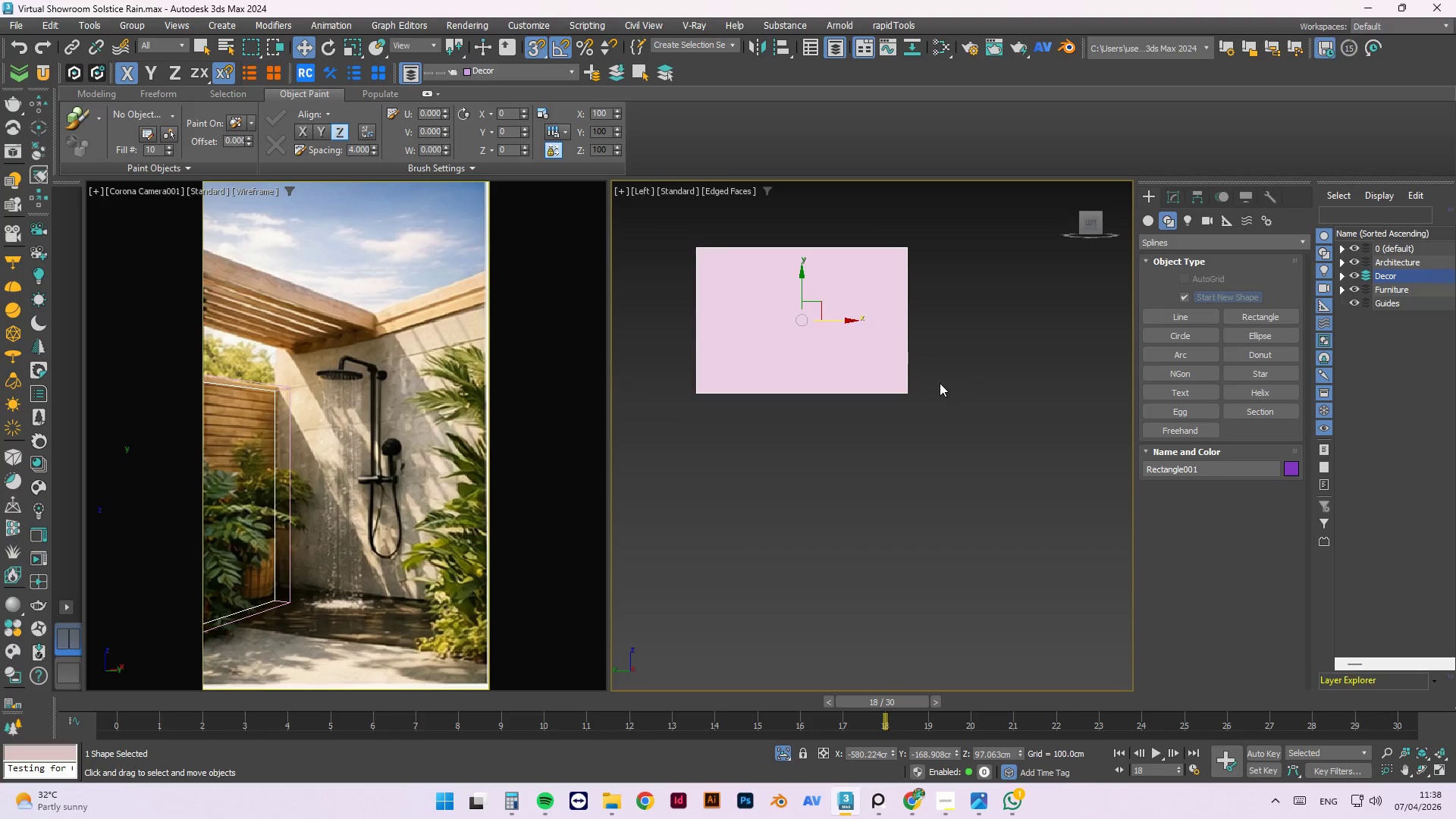 
left_click([784, 760])
 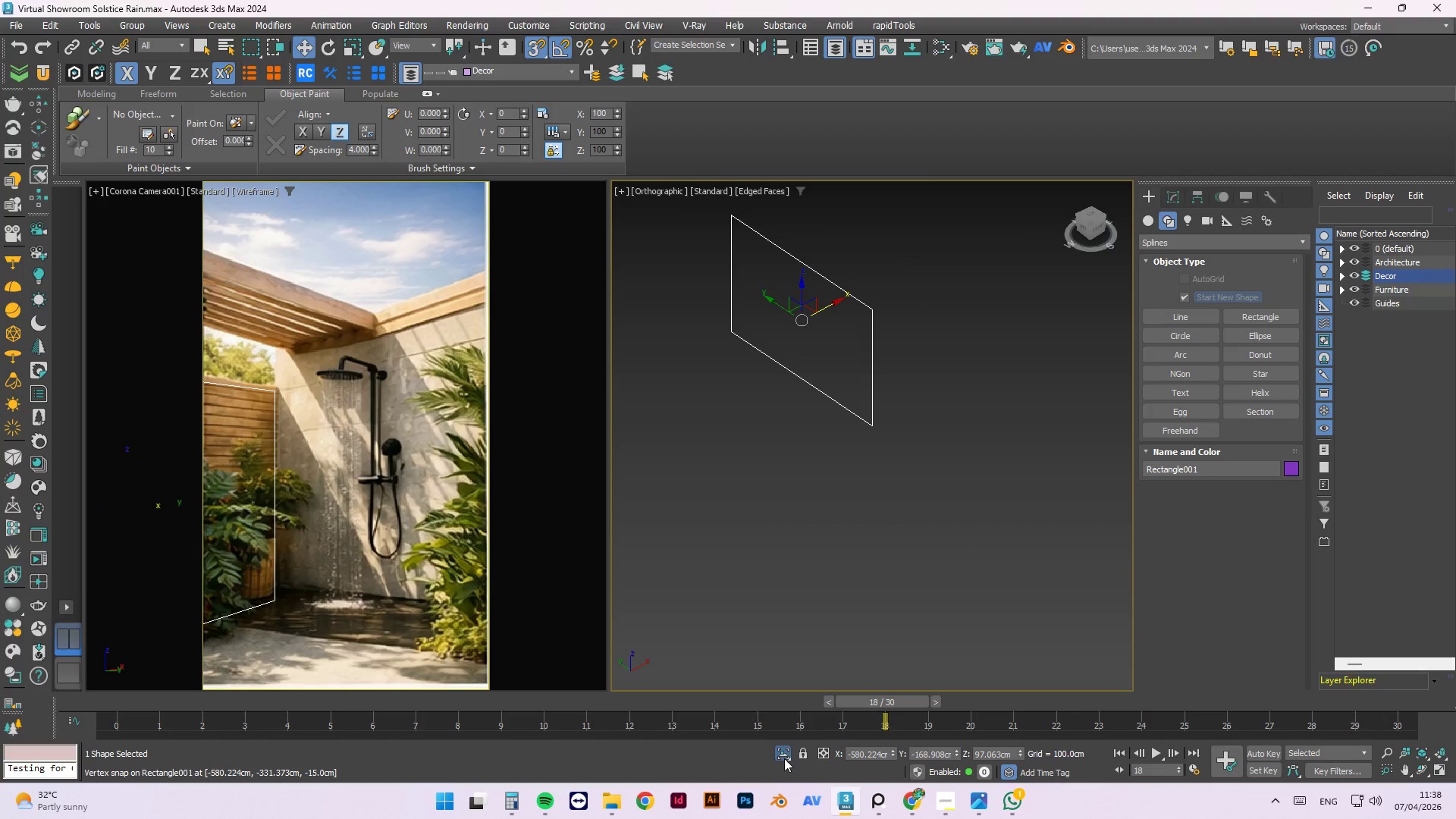 
left_click([784, 755])
 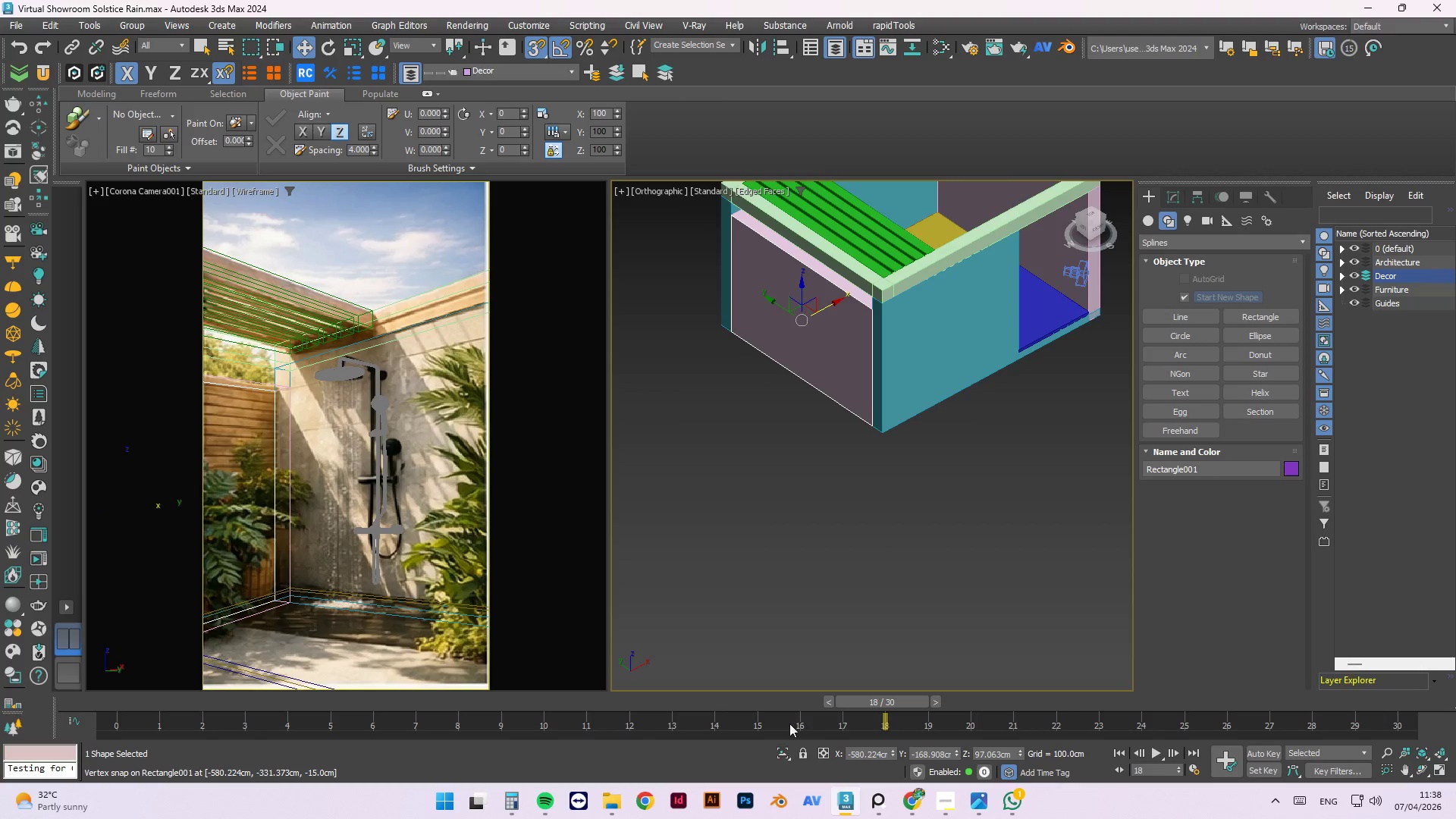 
hold_key(key=AltLeft, duration=1.53)
 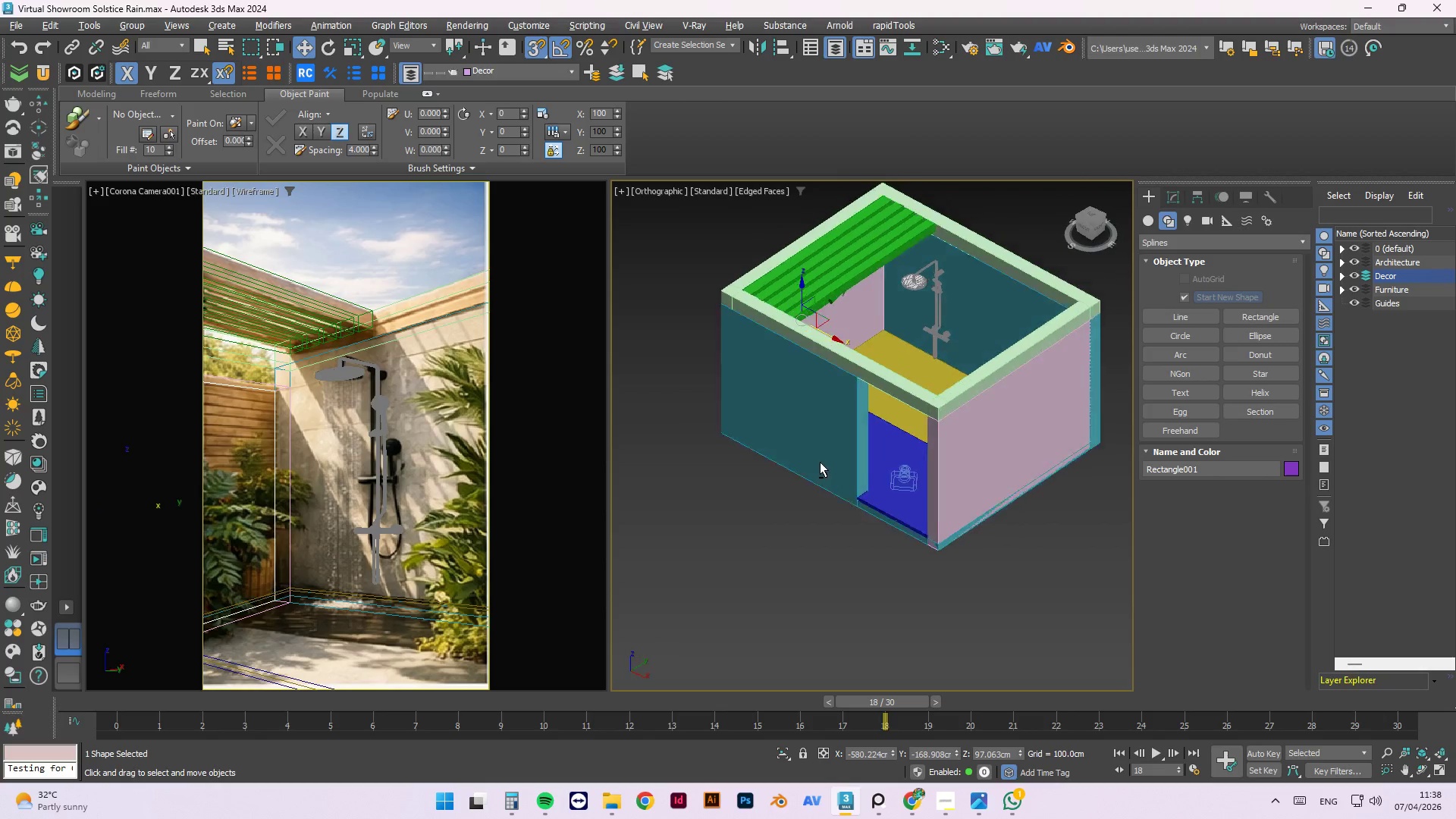 
key(Alt+AltLeft)
 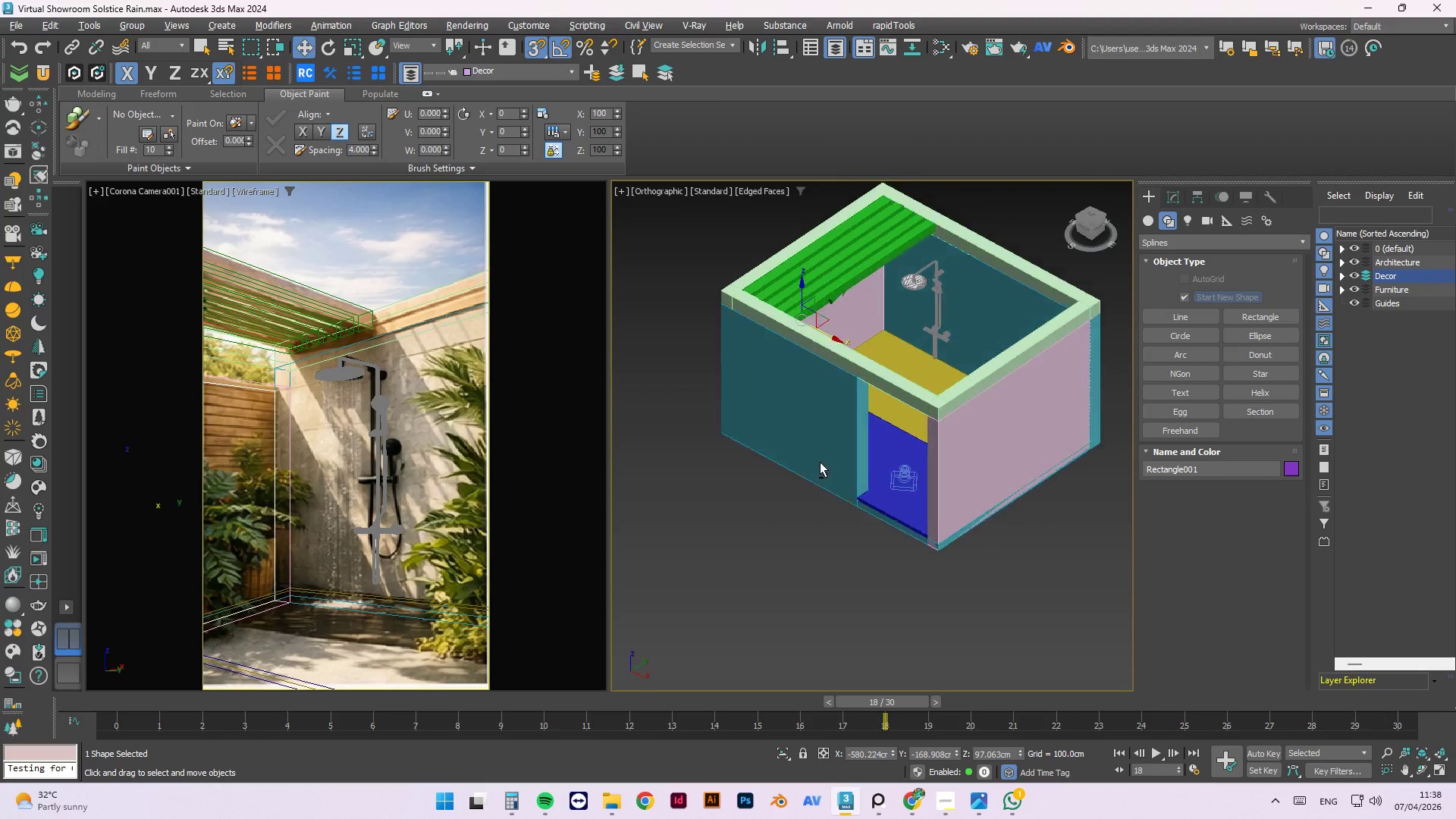 
key(Alt+AltLeft)
 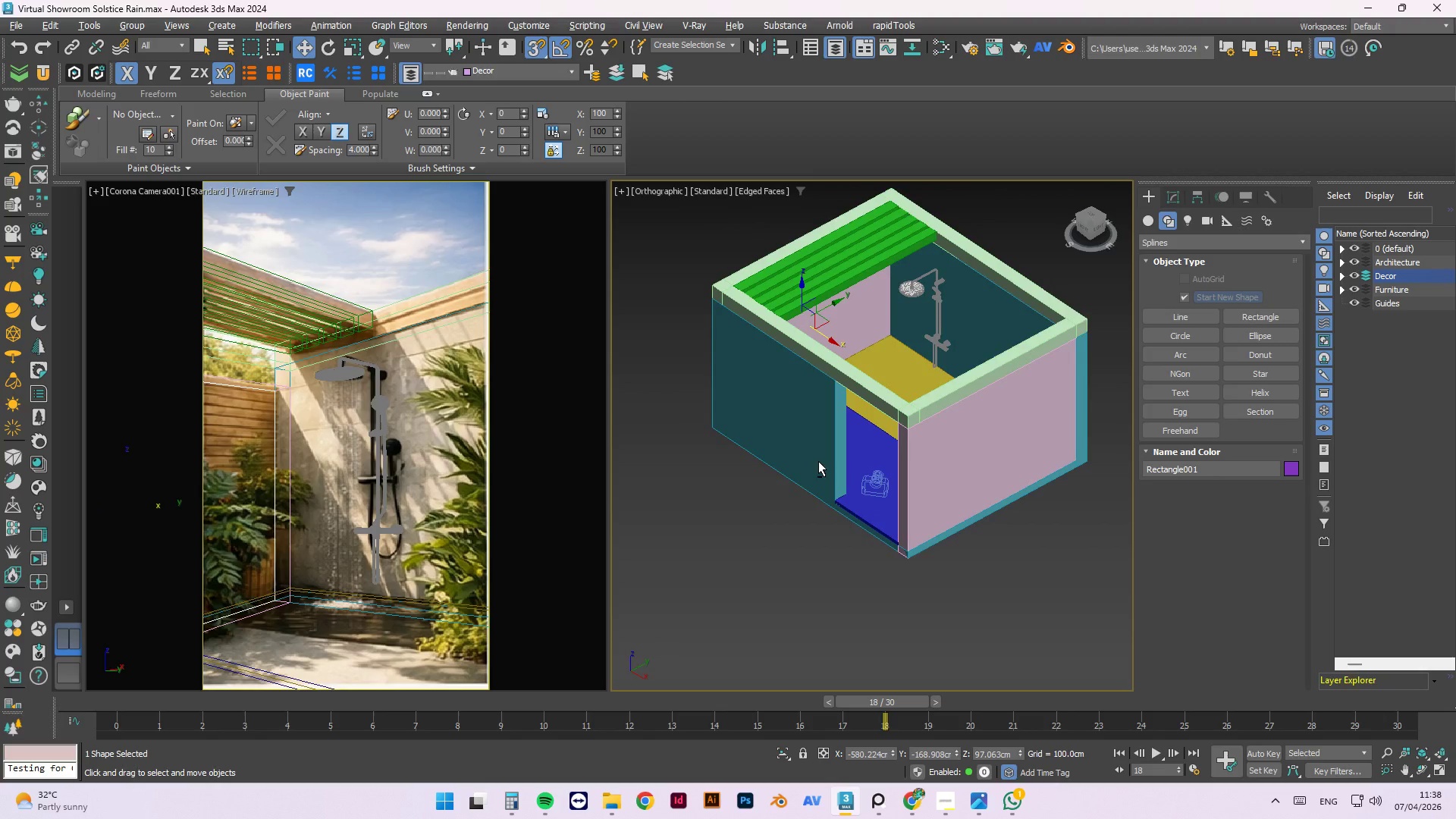 
key(Alt+AltLeft)
 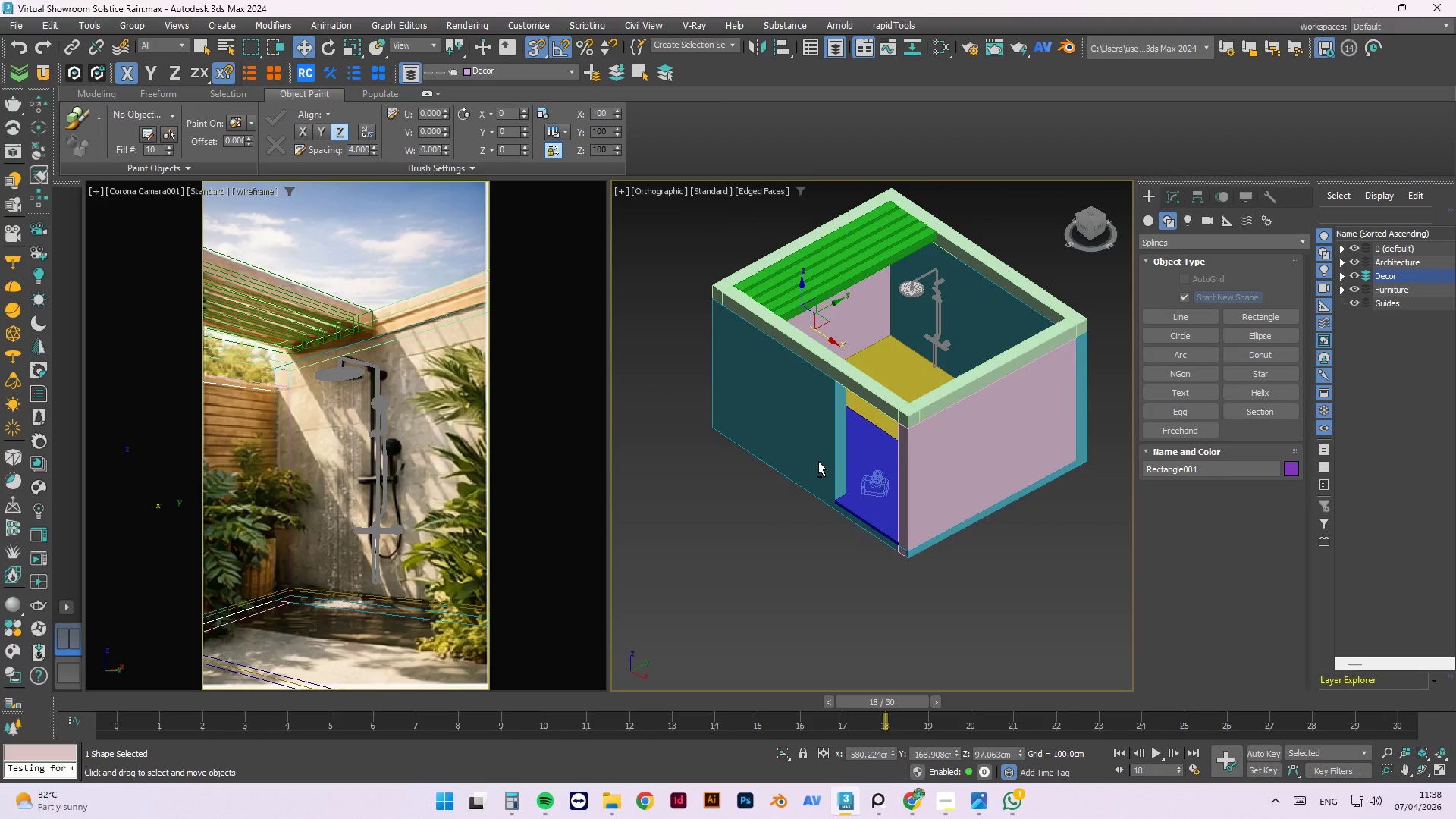 
key(Alt+AltLeft)
 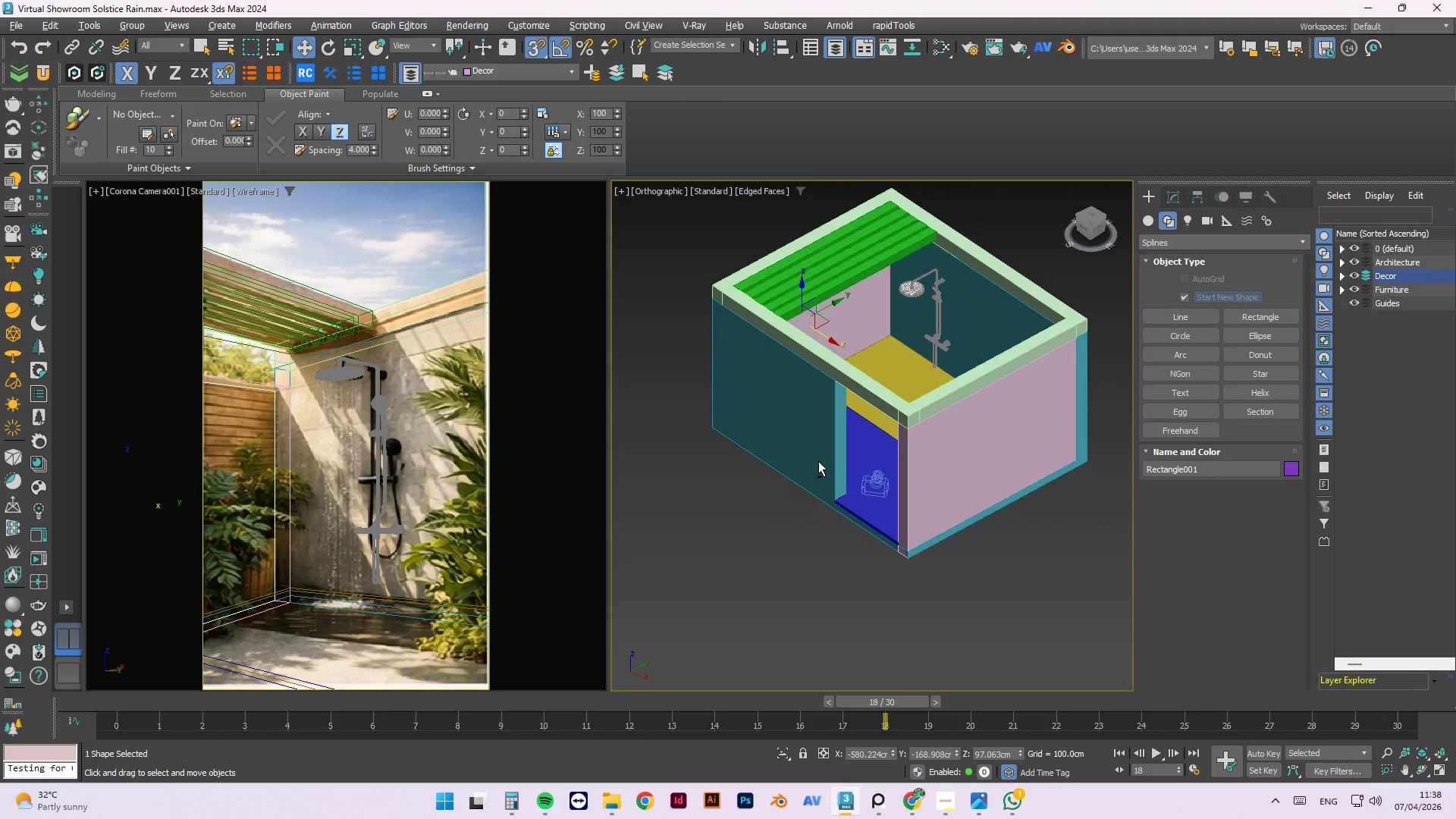 
key(Alt+AltLeft)
 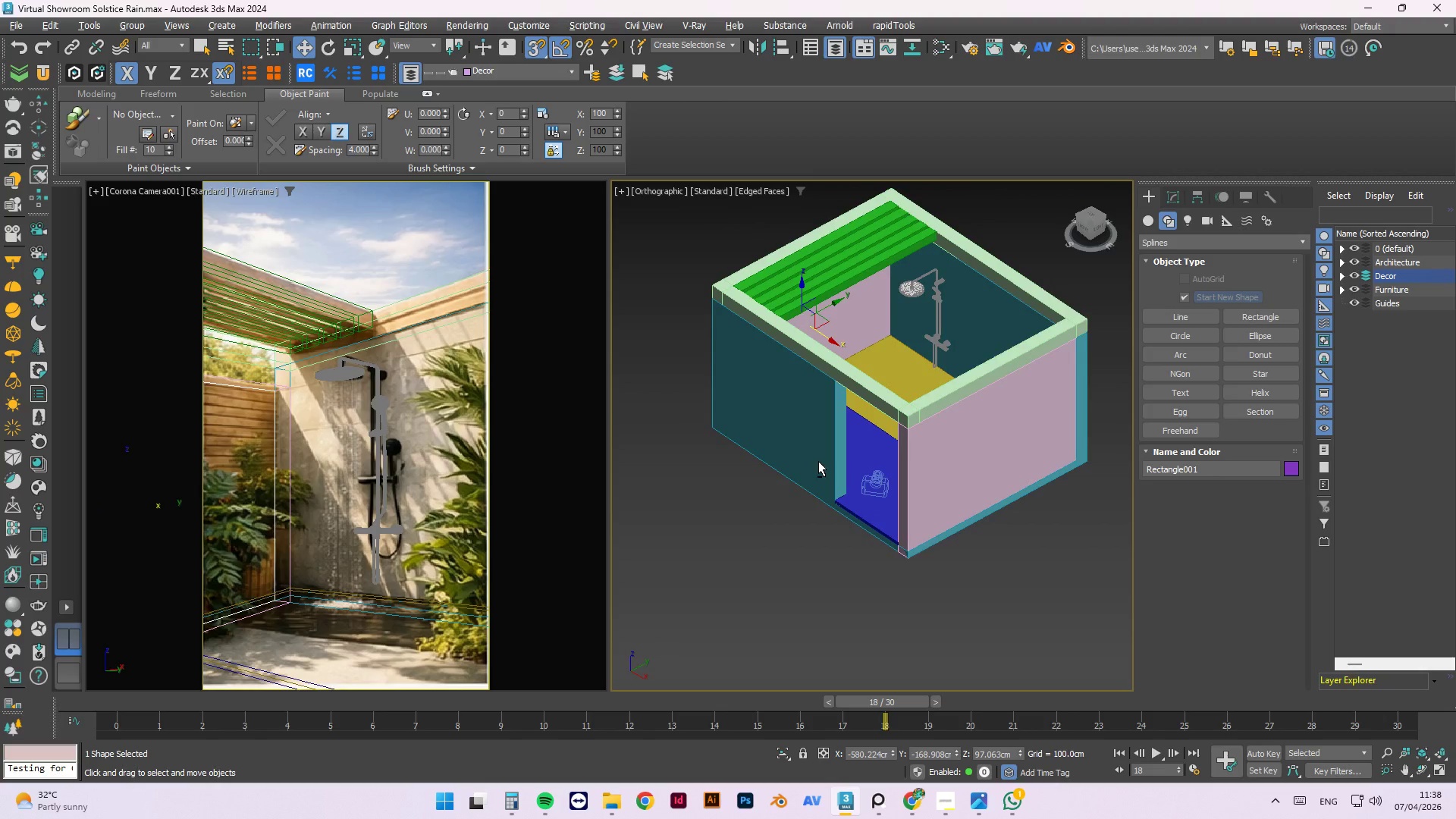 
key(Alt+AltLeft)
 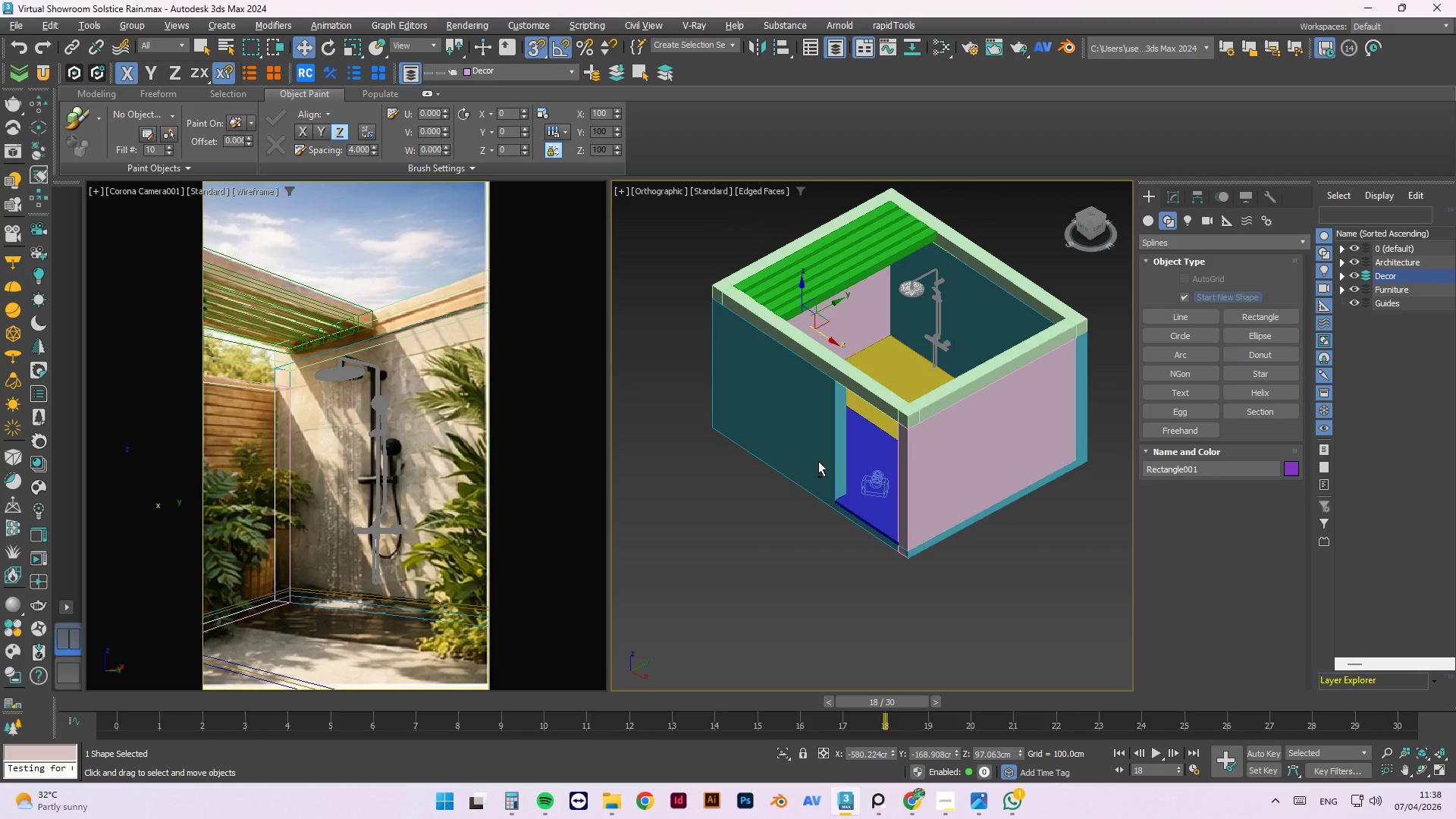 
key(Alt+AltLeft)
 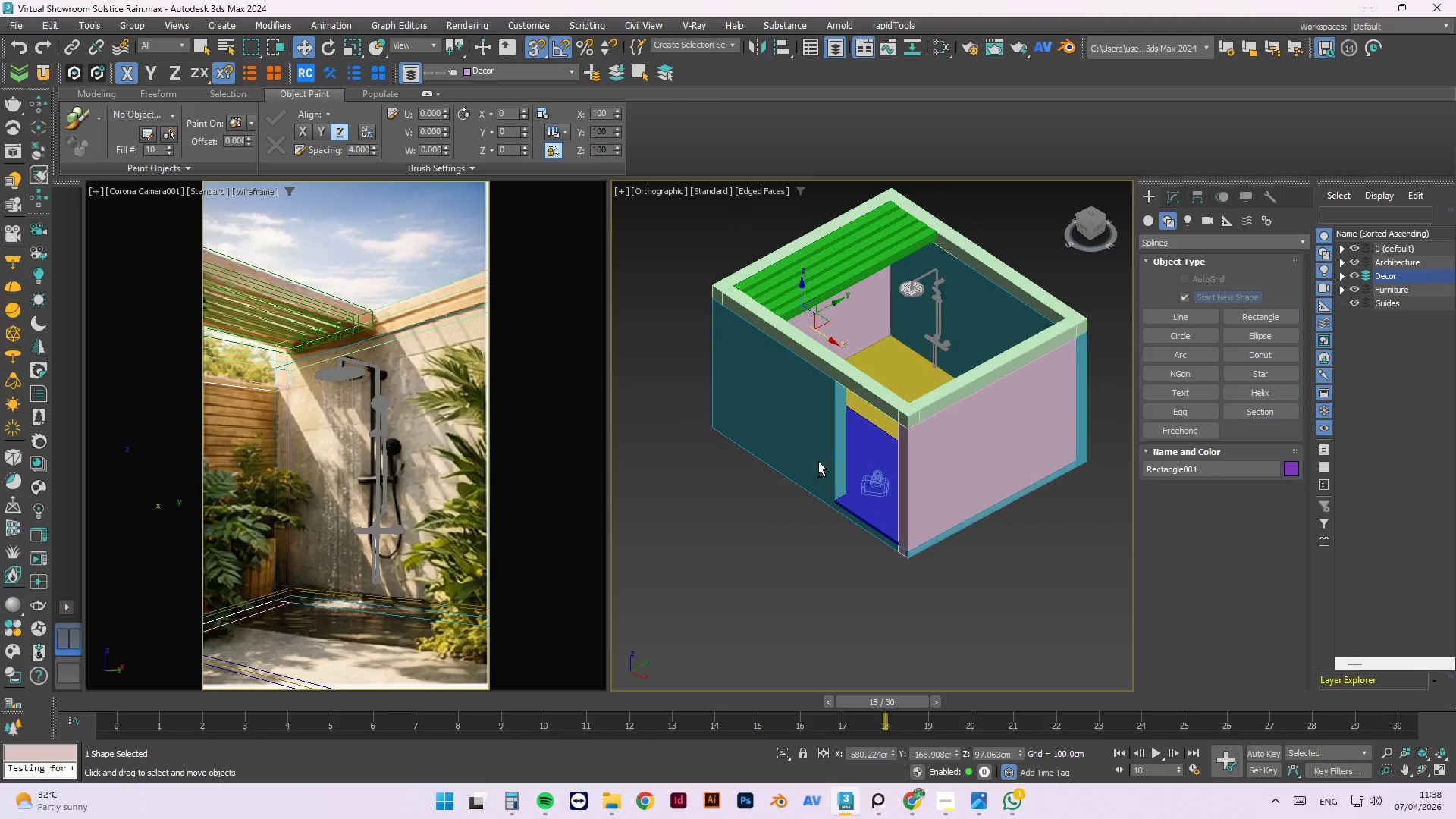 
key(Alt+AltLeft)
 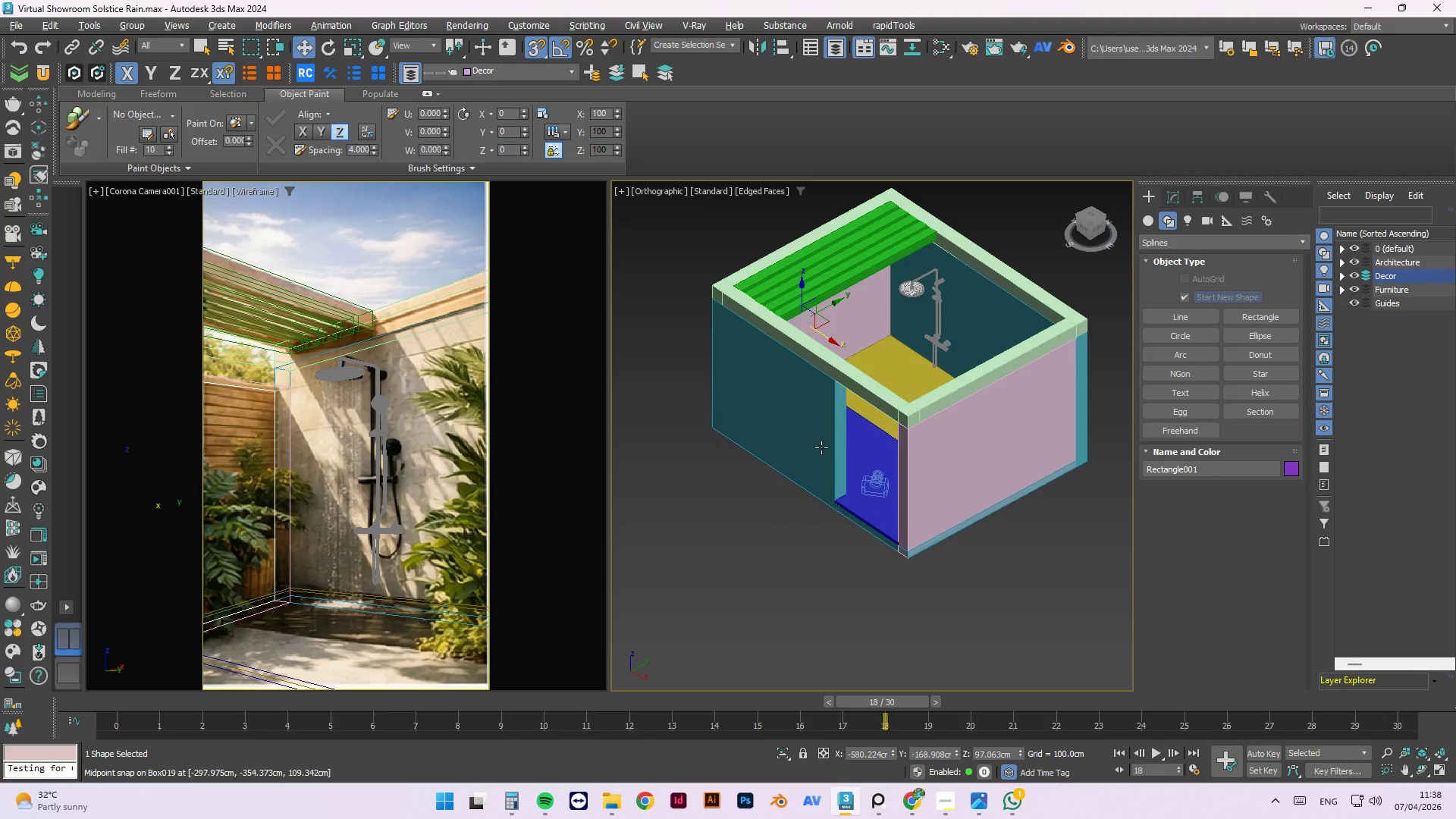 
key(Alt+AltLeft)
 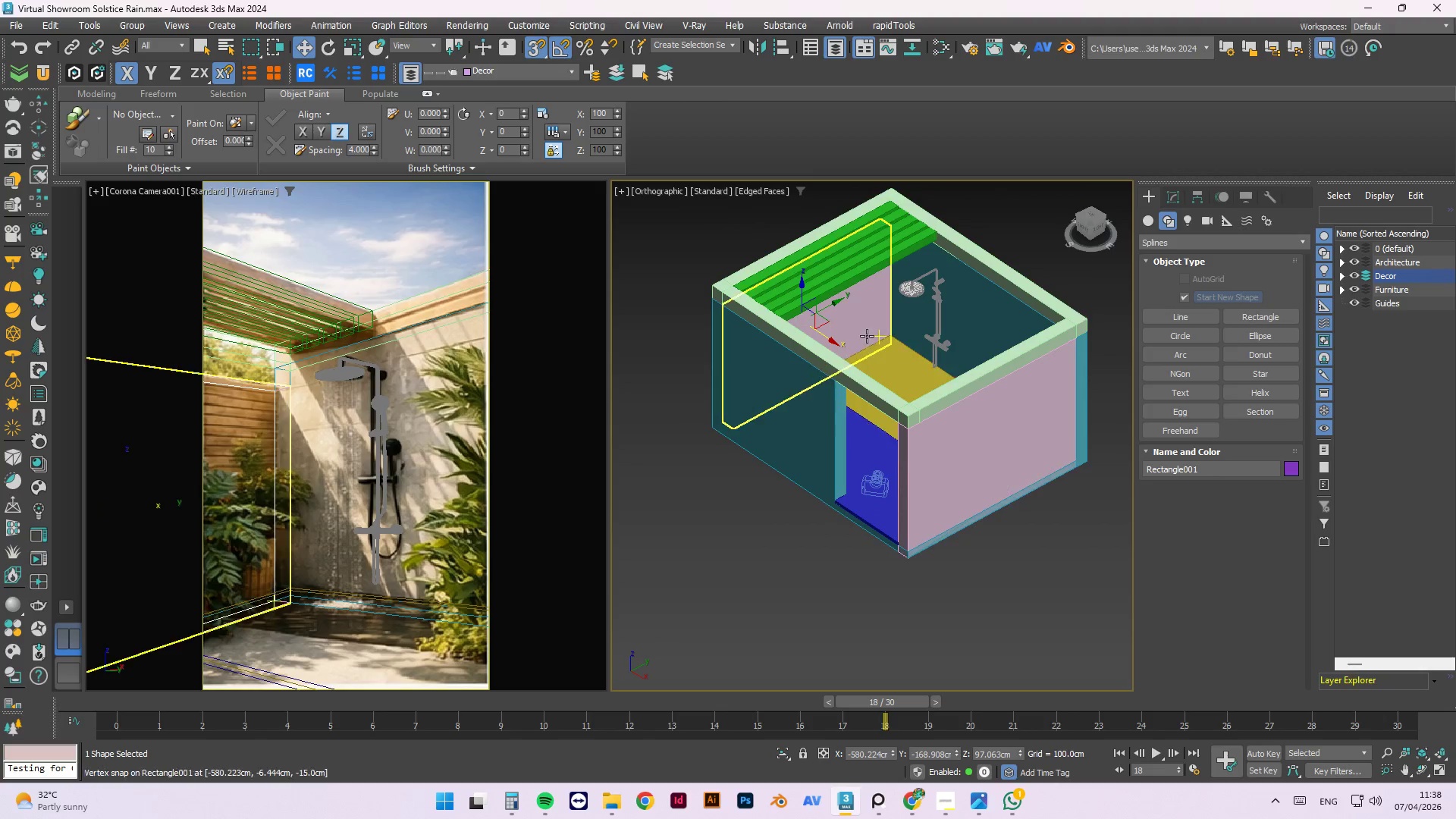 
hold_key(key=ControlLeft, duration=0.62)
 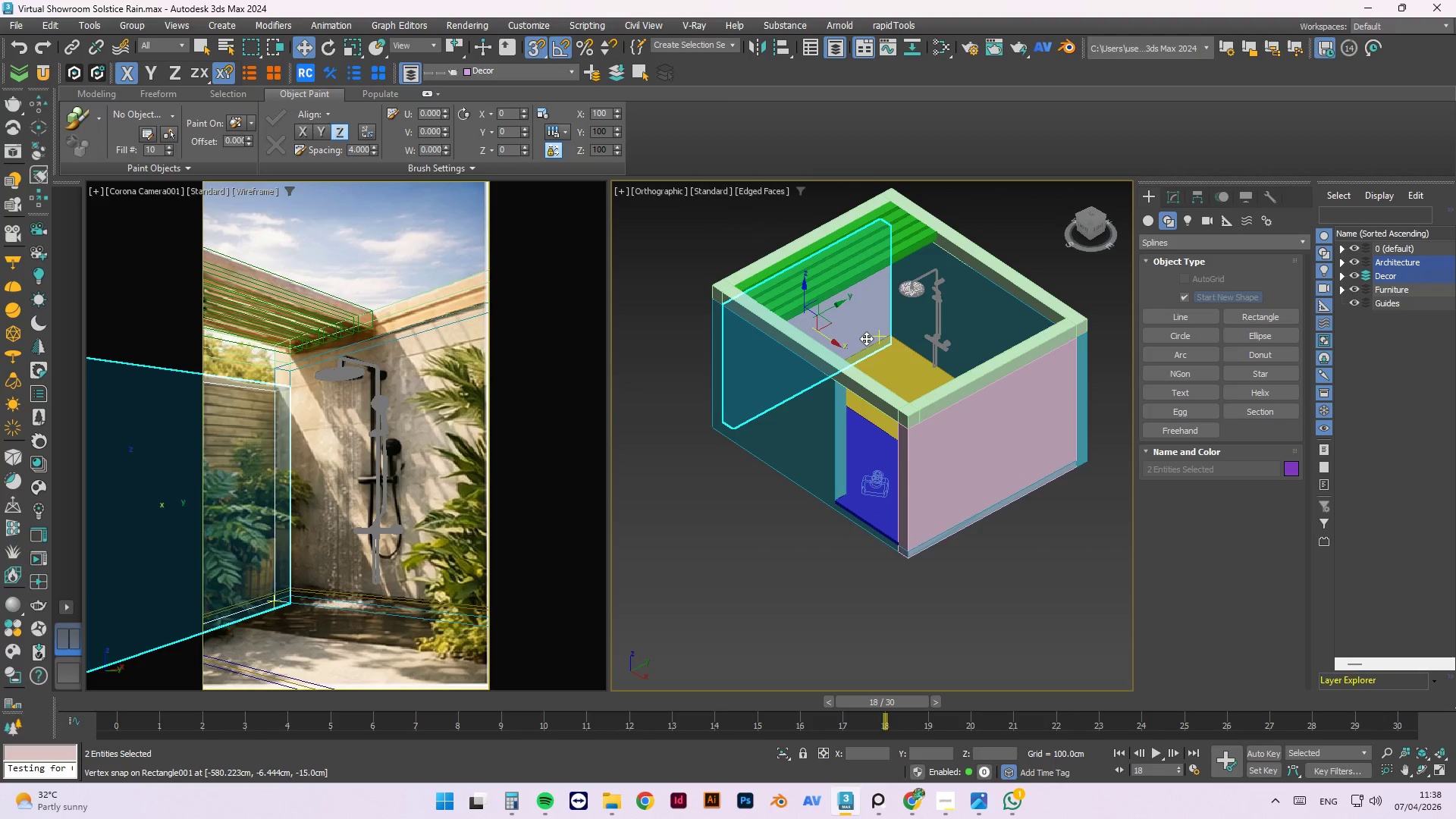 
hold_key(key=AltLeft, duration=0.33)
 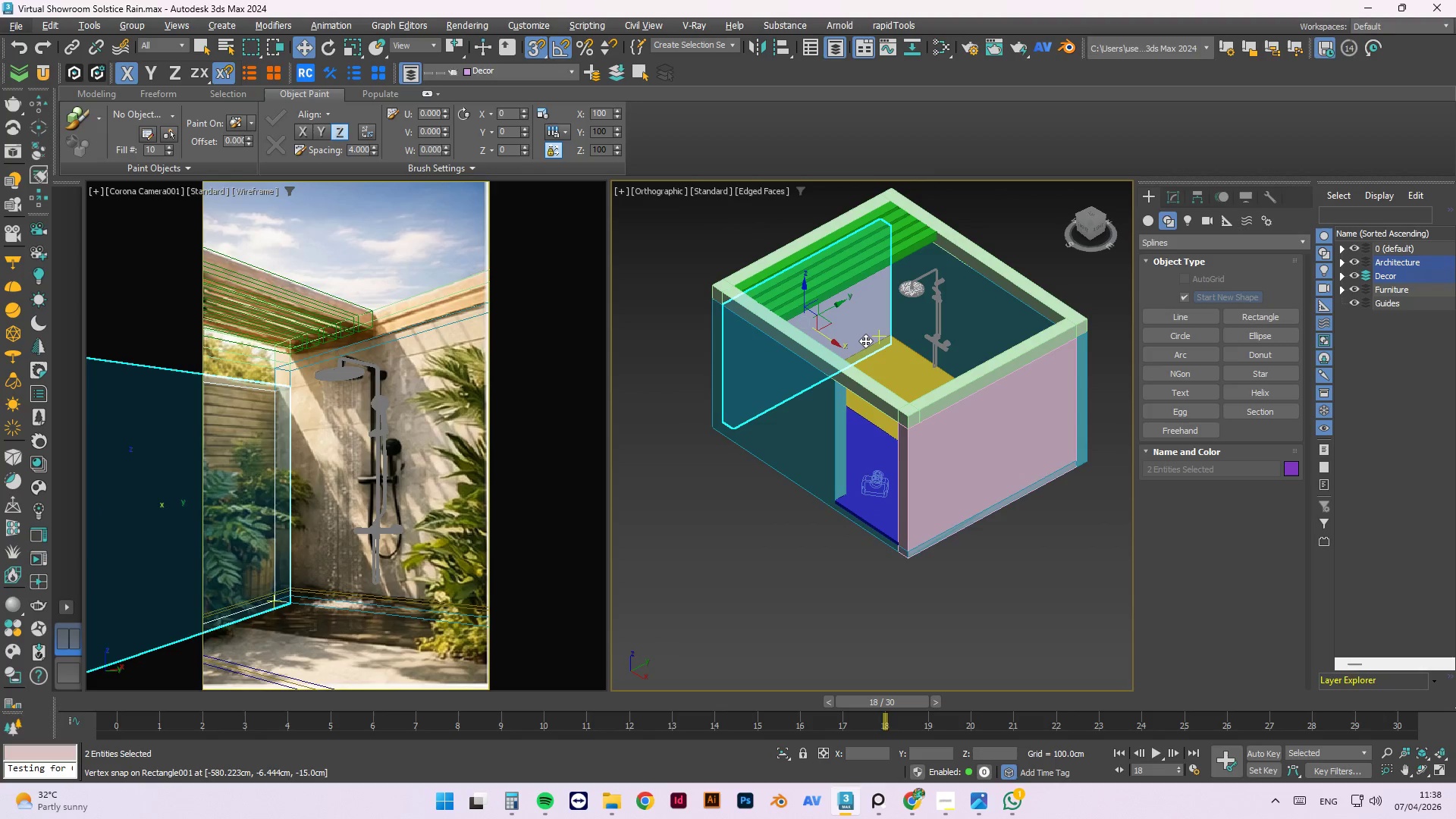 
key(T)
 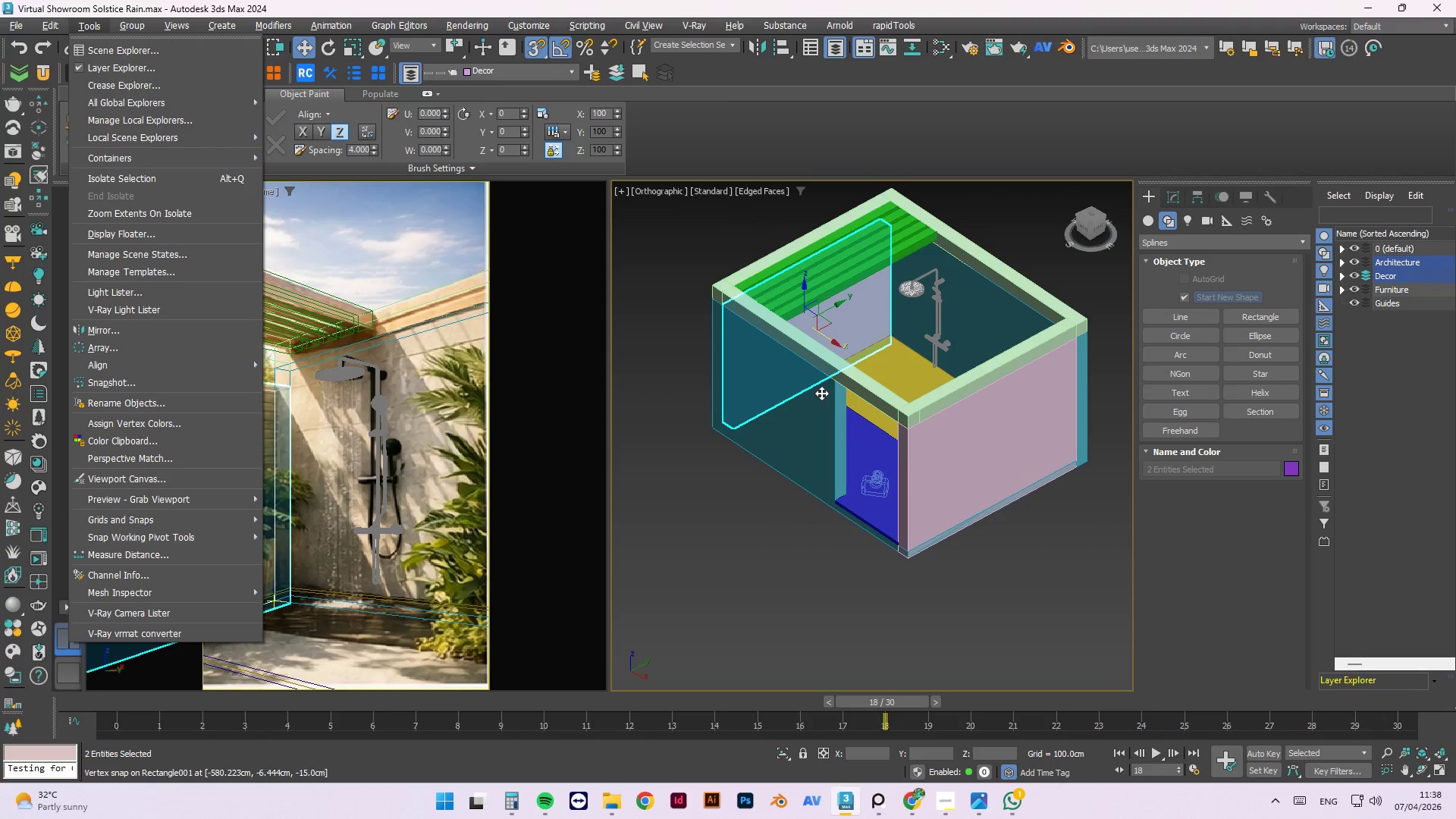 
key(Escape)
 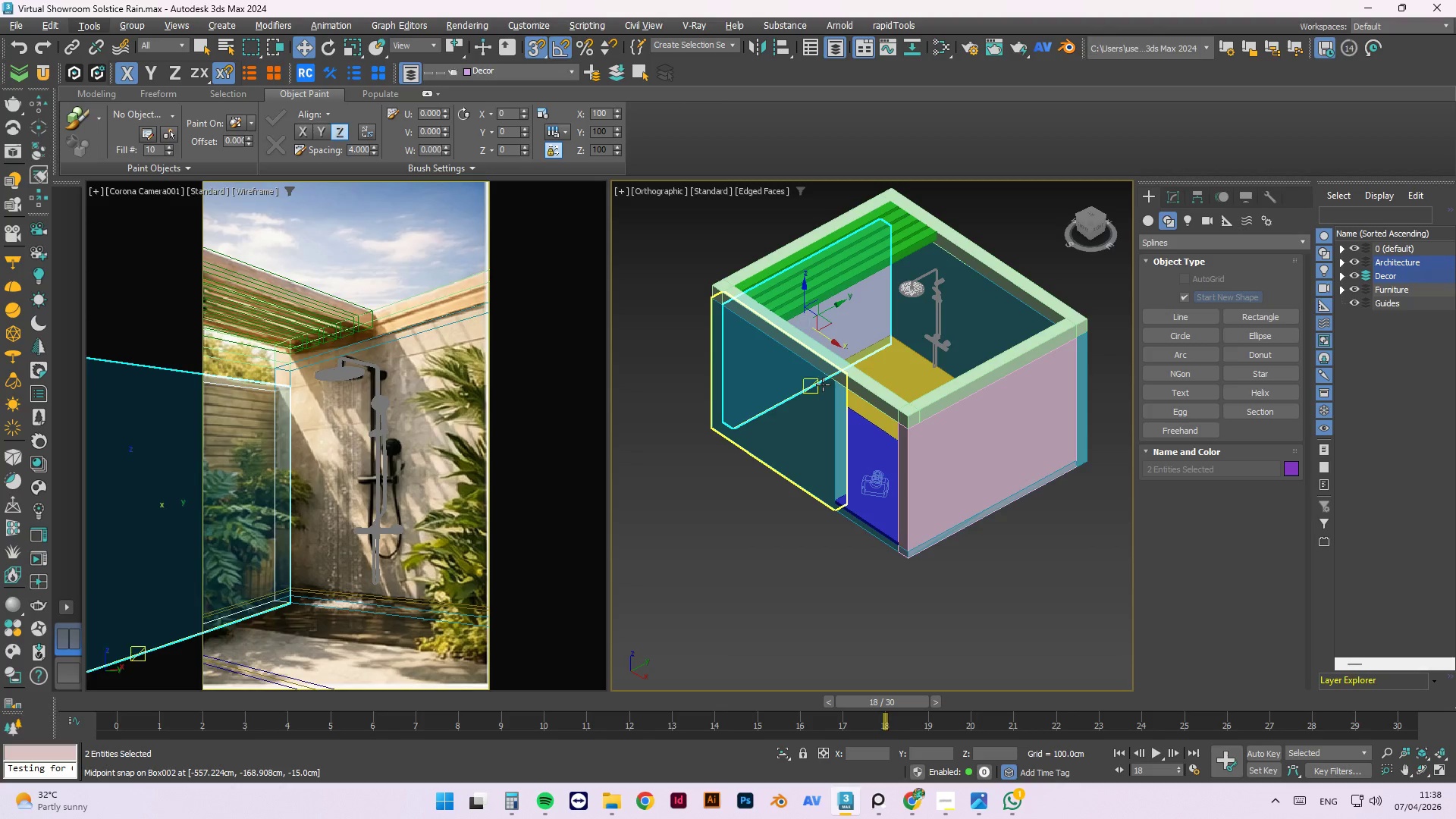 
key(Alt+AltLeft)
 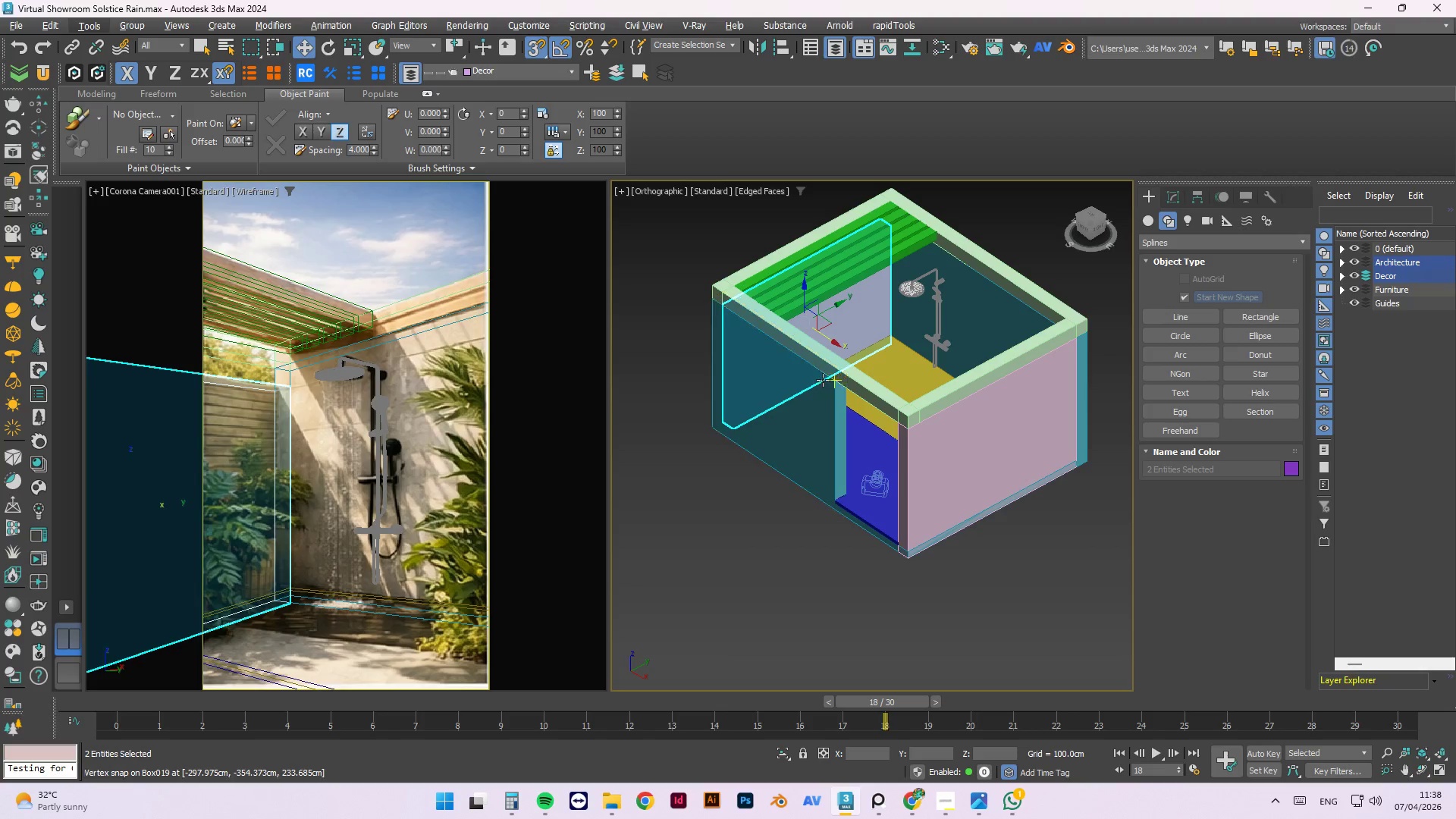 
key(Alt+Q)
 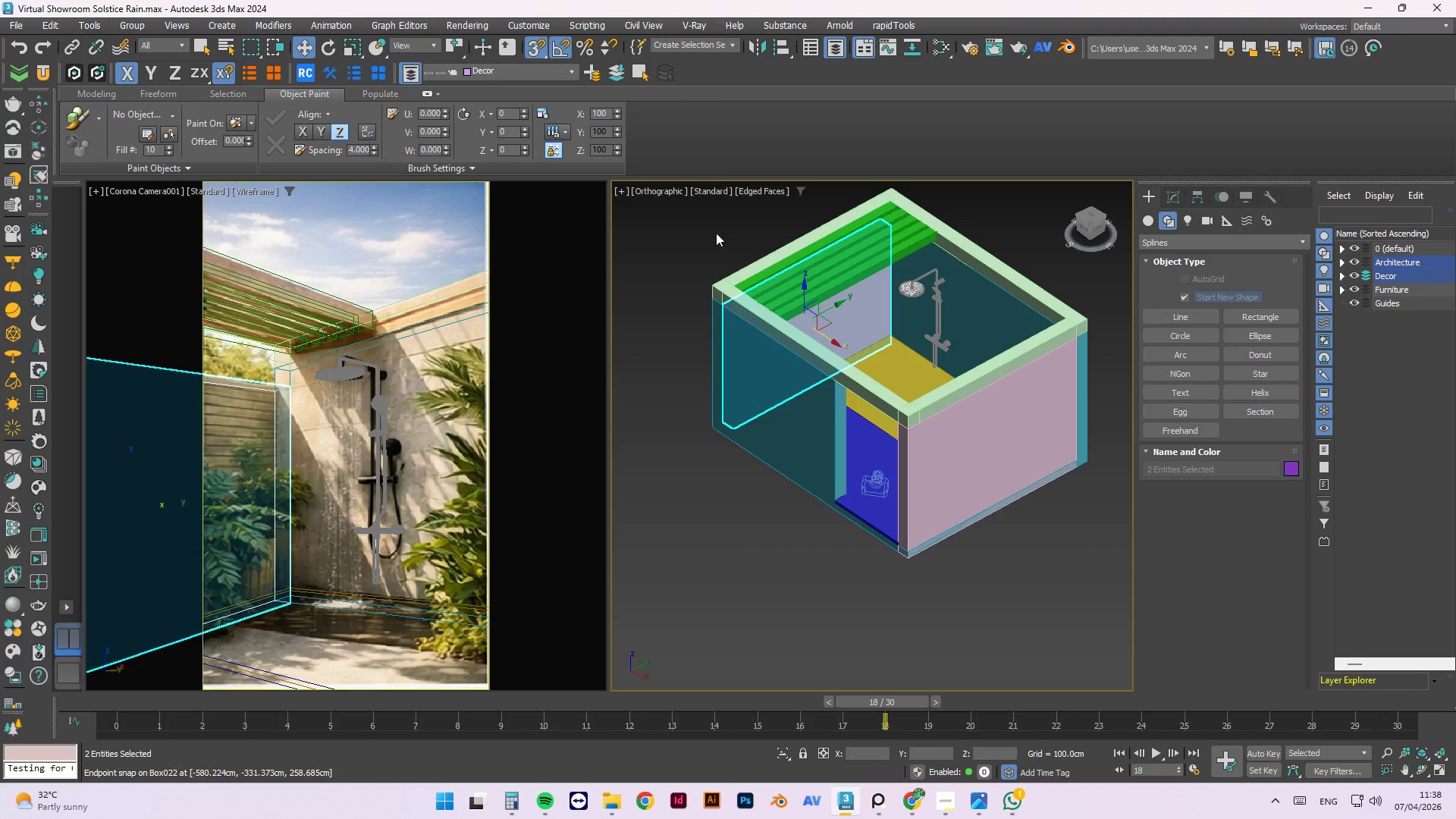 
hold_key(key=AltLeft, duration=0.42)
 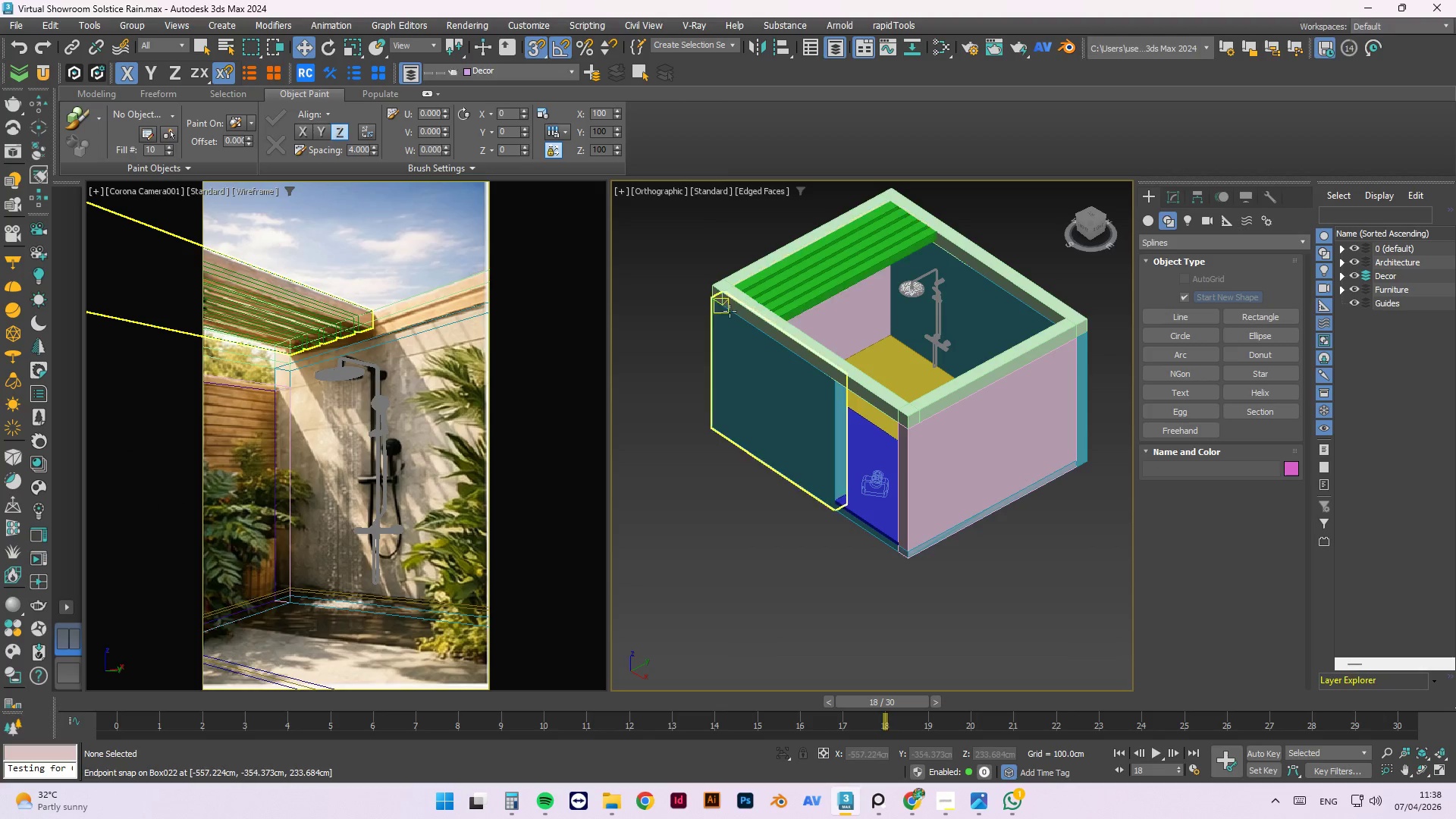 
hold_key(key=AltLeft, duration=0.59)
 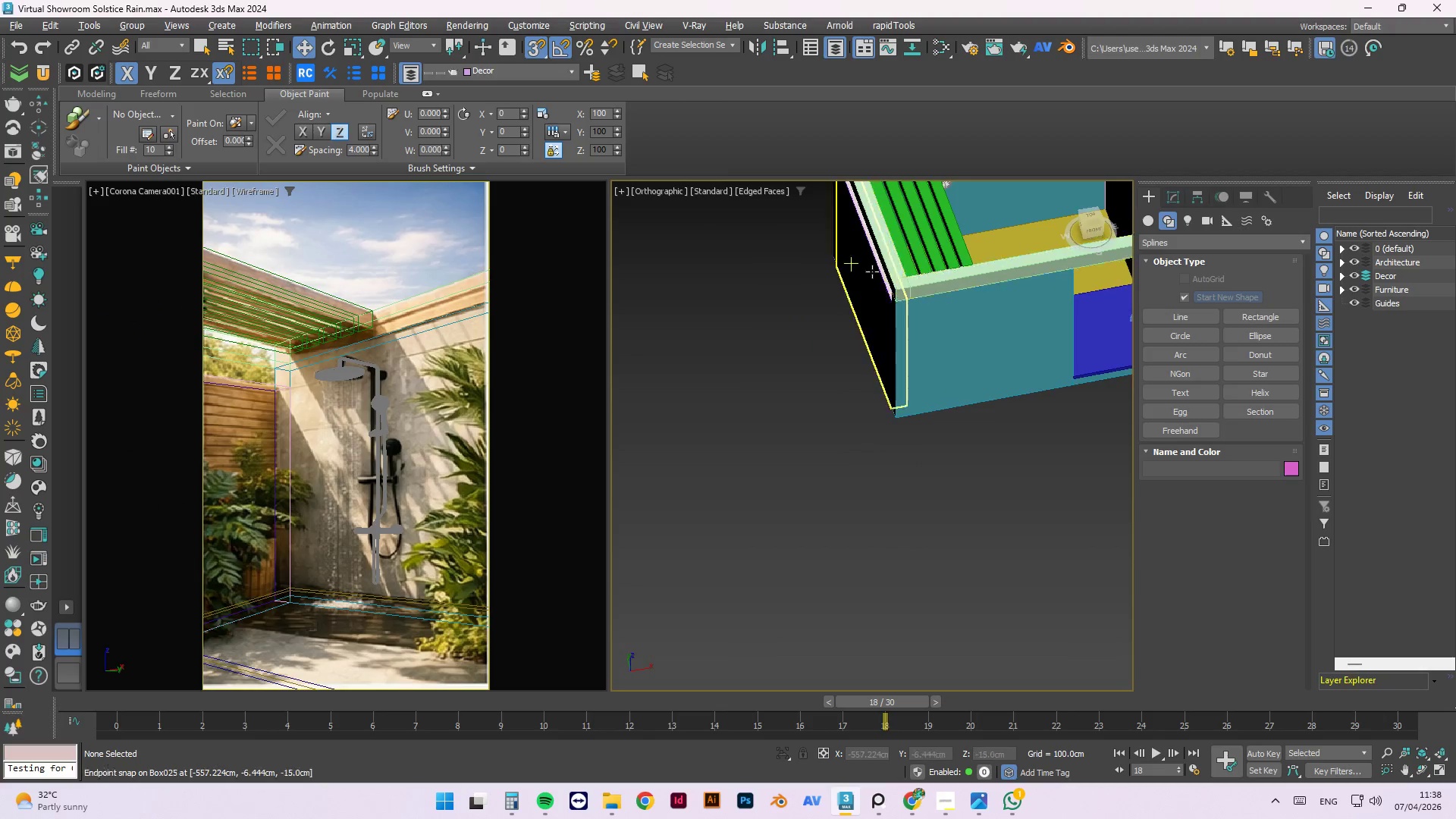 
scroll: coordinate [874, 273], scroll_direction: up, amount: 3.0
 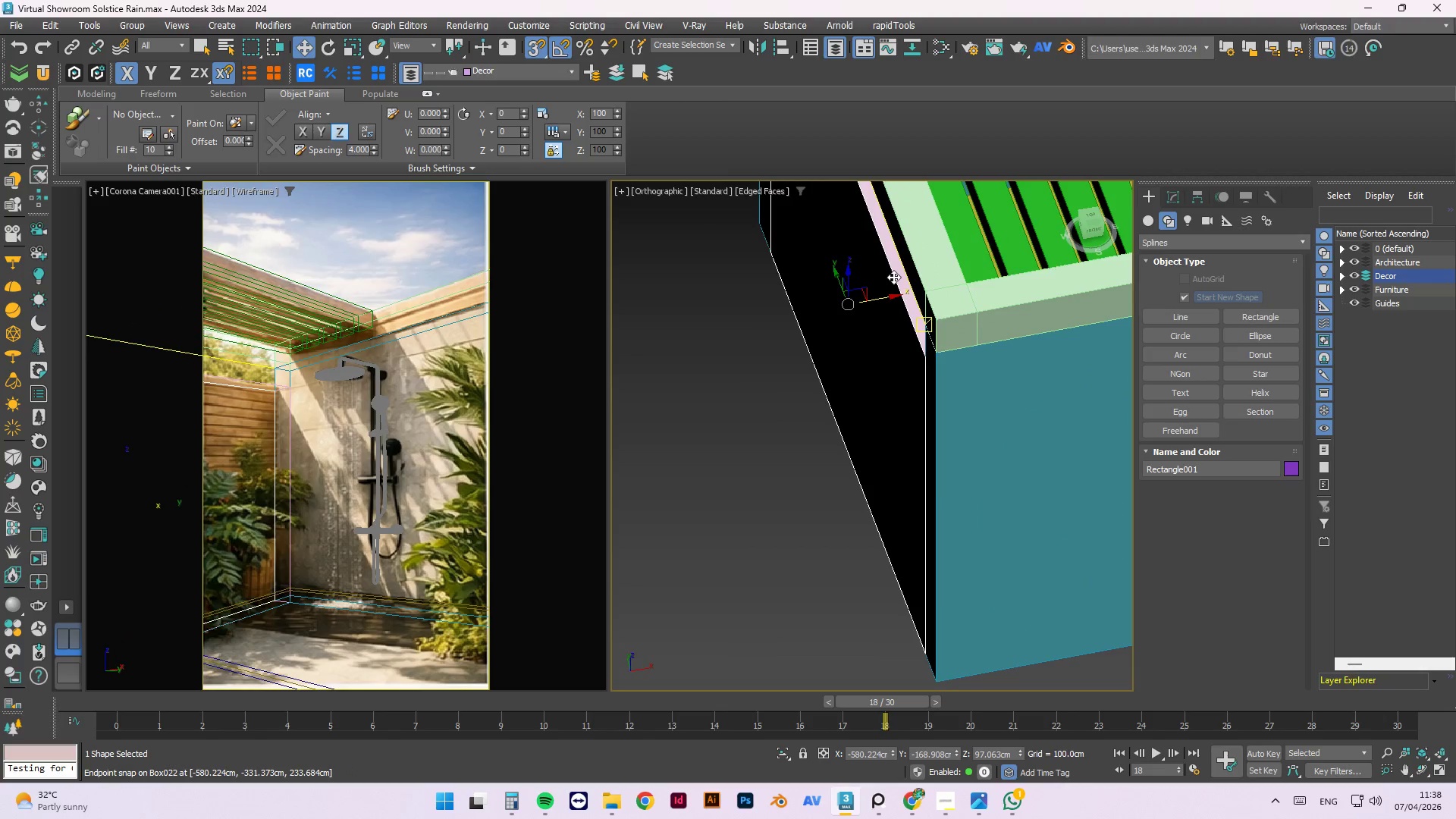 
hold_key(key=ControlLeft, duration=0.66)
left_click([893, 340])
 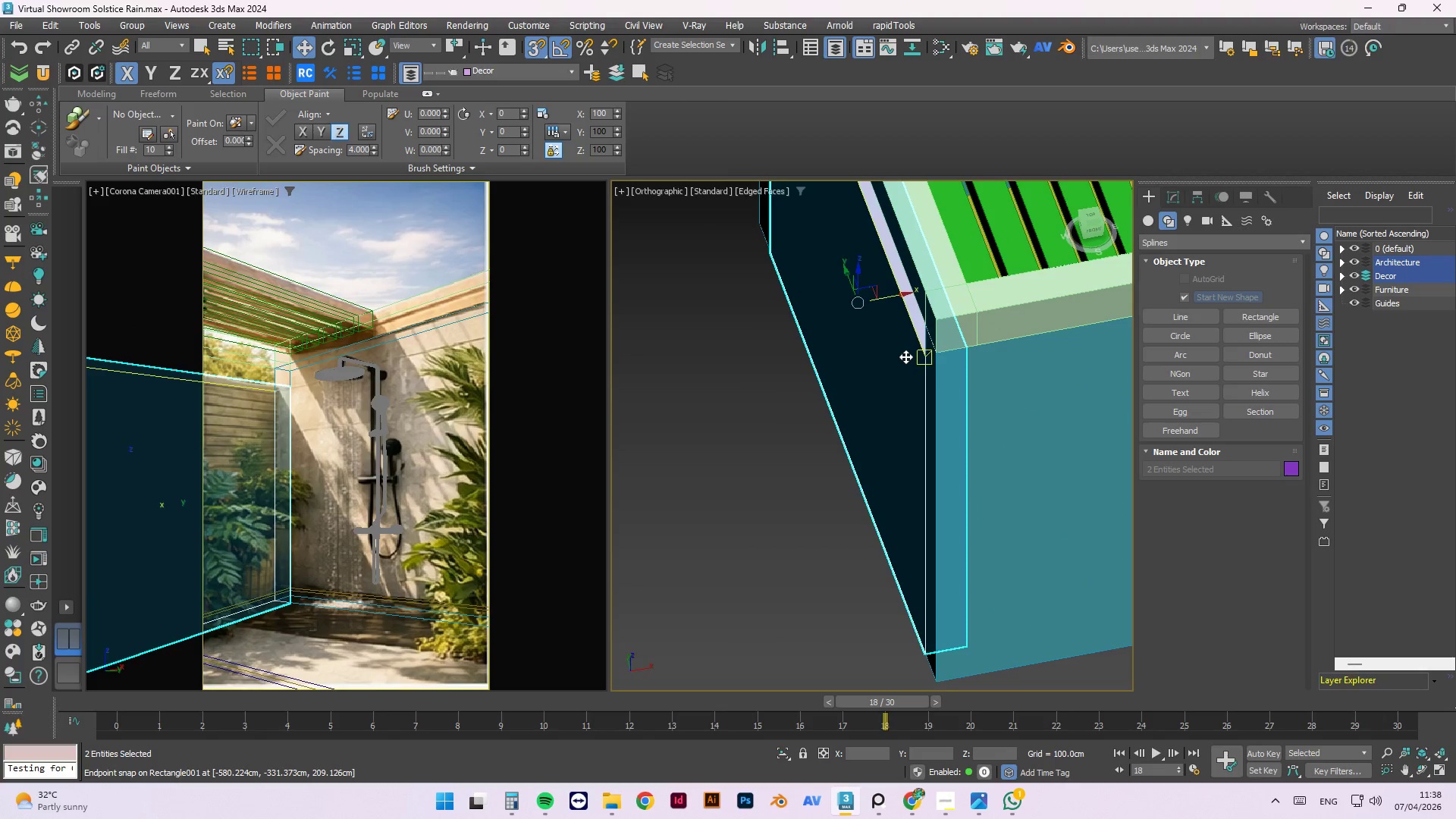 
key(Alt+AltLeft)
 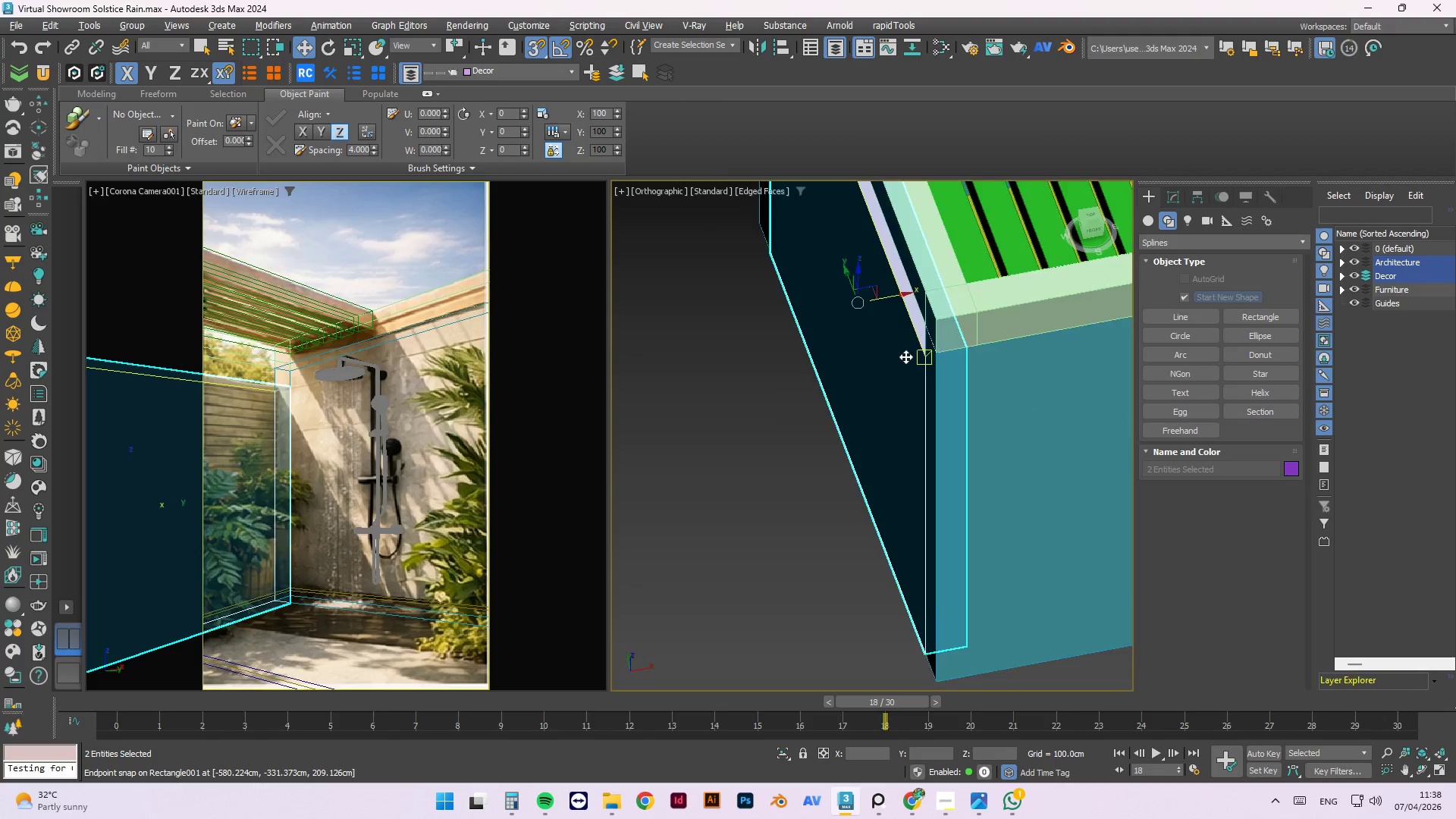 
key(Alt+Q)
 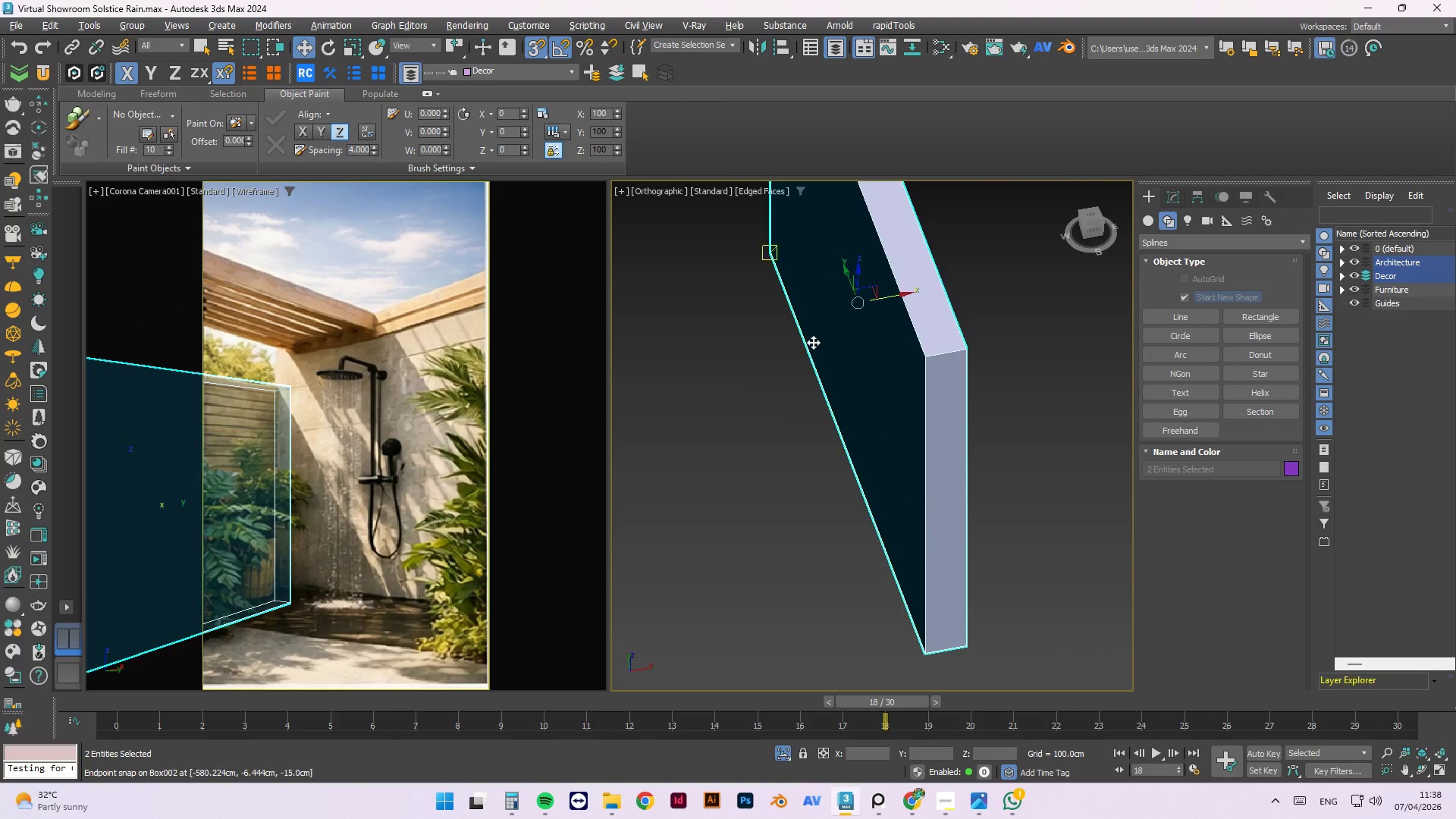 
scroll: coordinate [786, 406], scroll_direction: down, amount: 3.0
 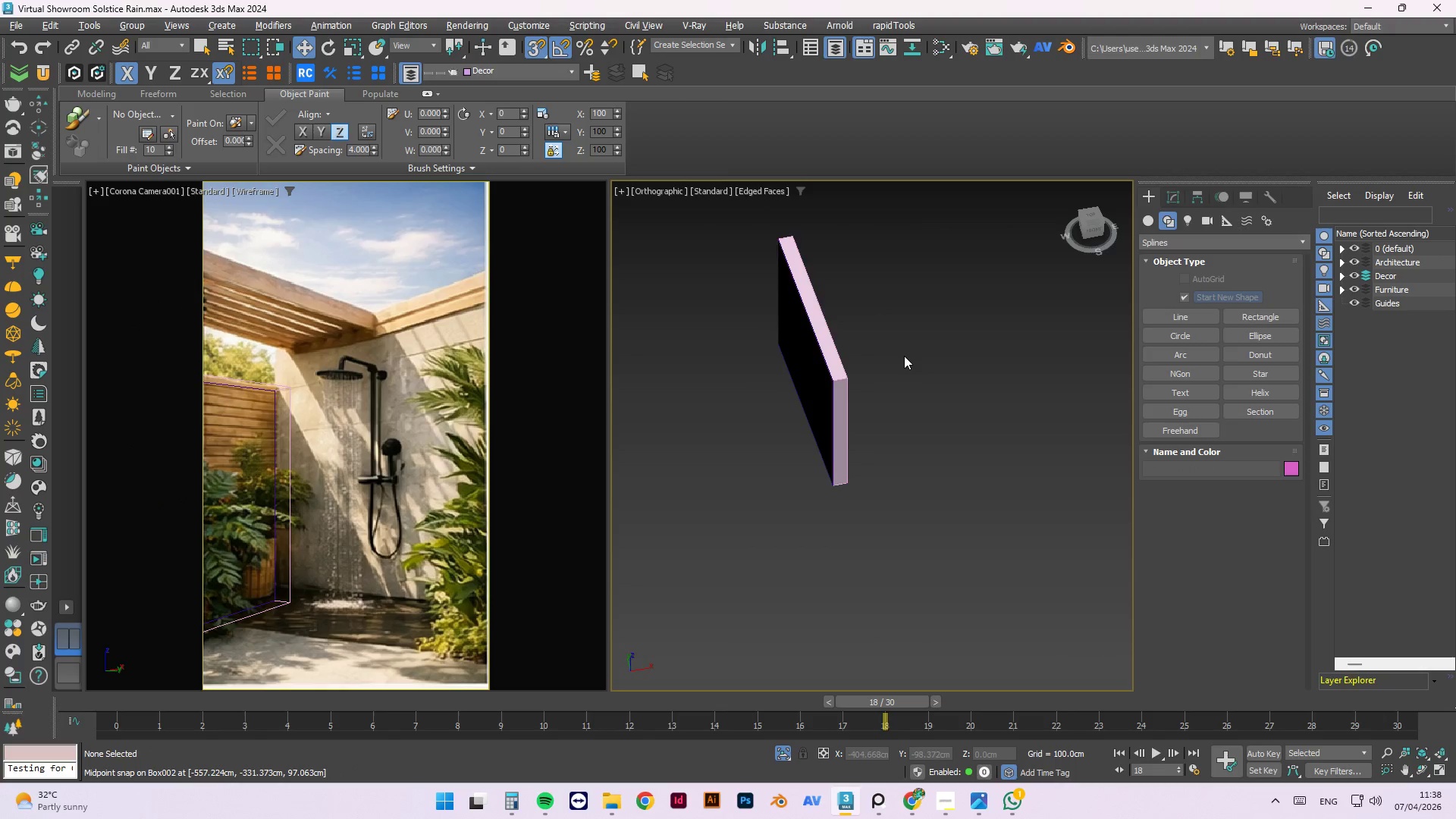 
key(T)
 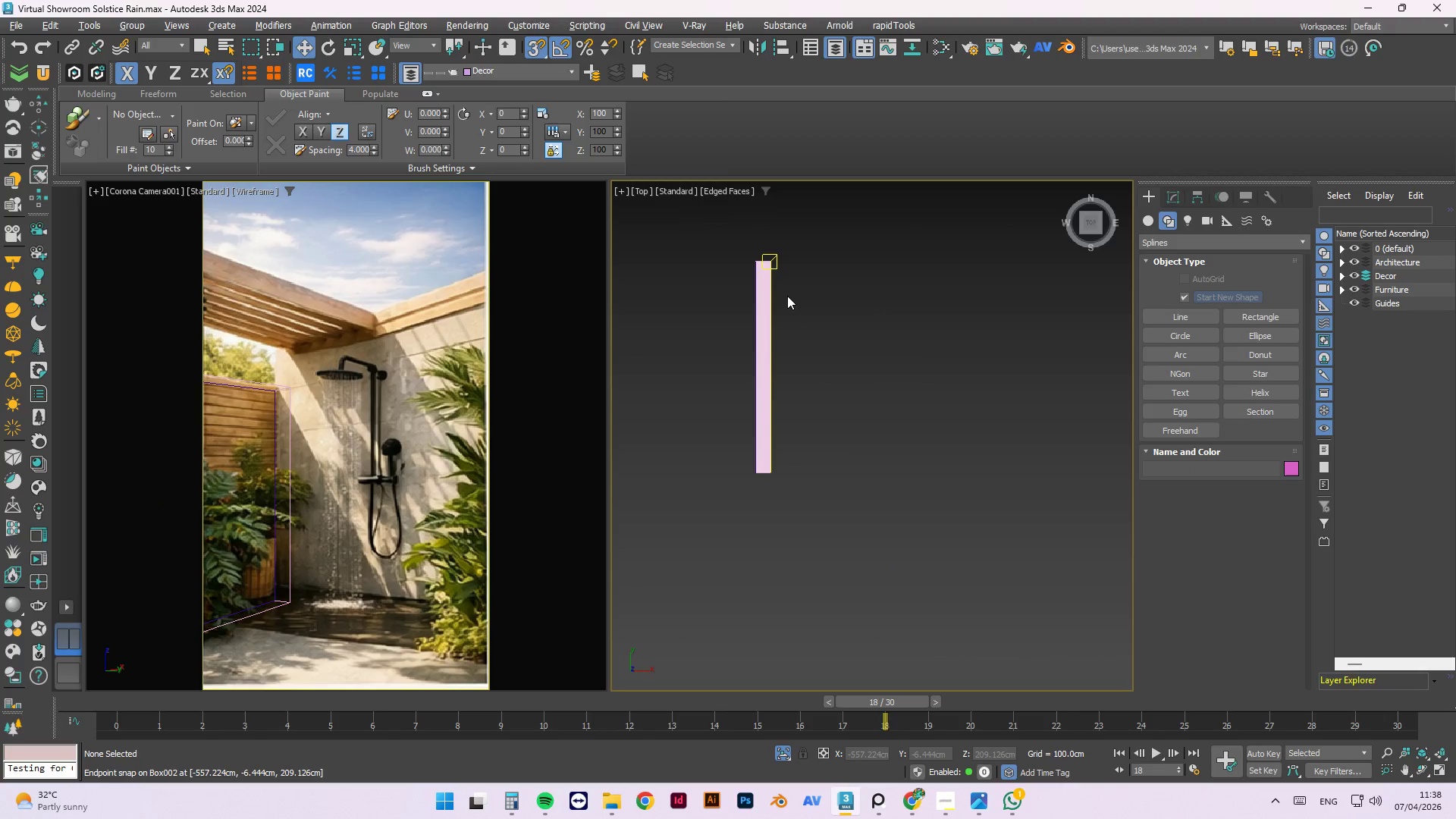 
key(F3)
 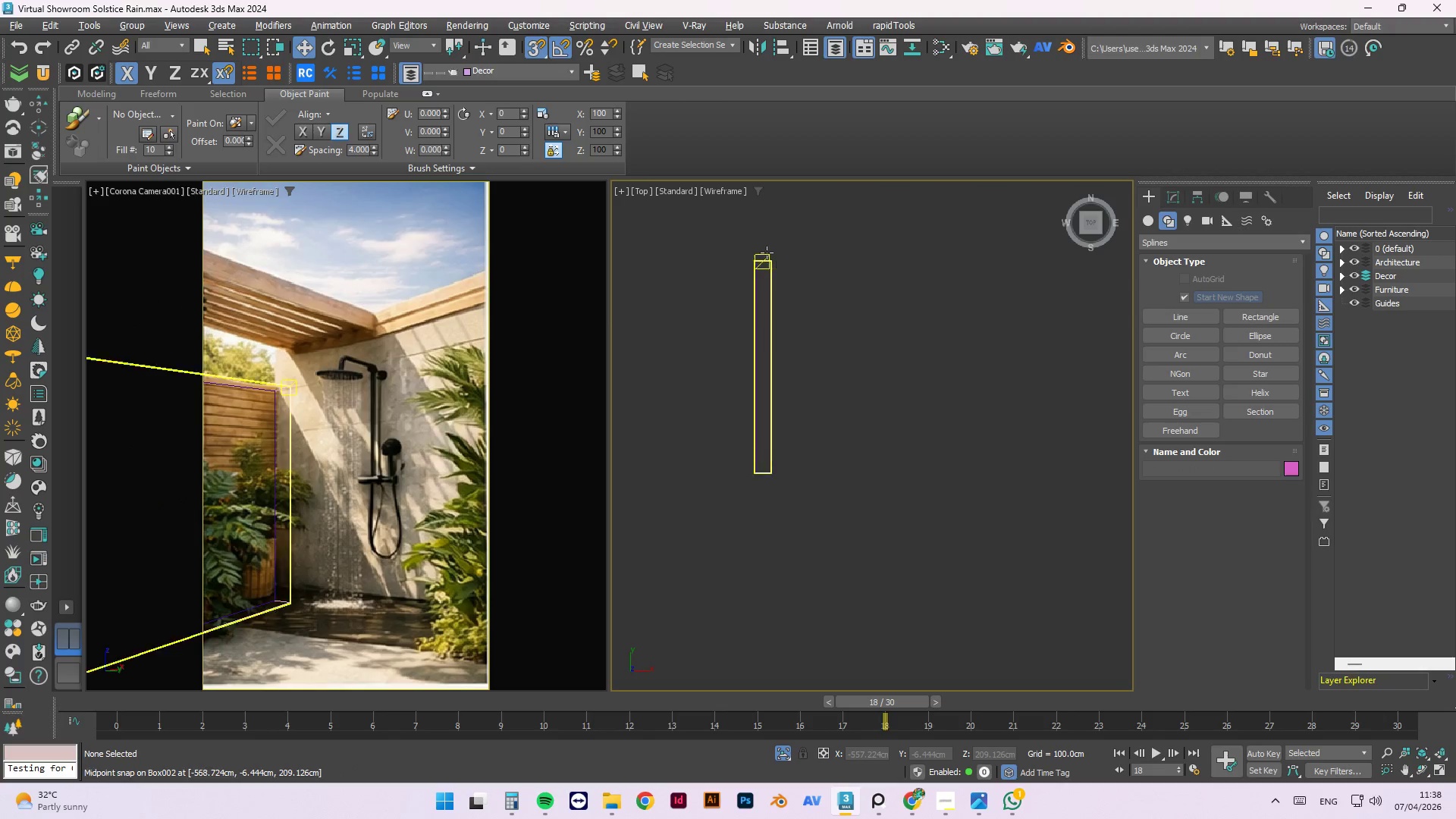 
left_click([870, 278])
 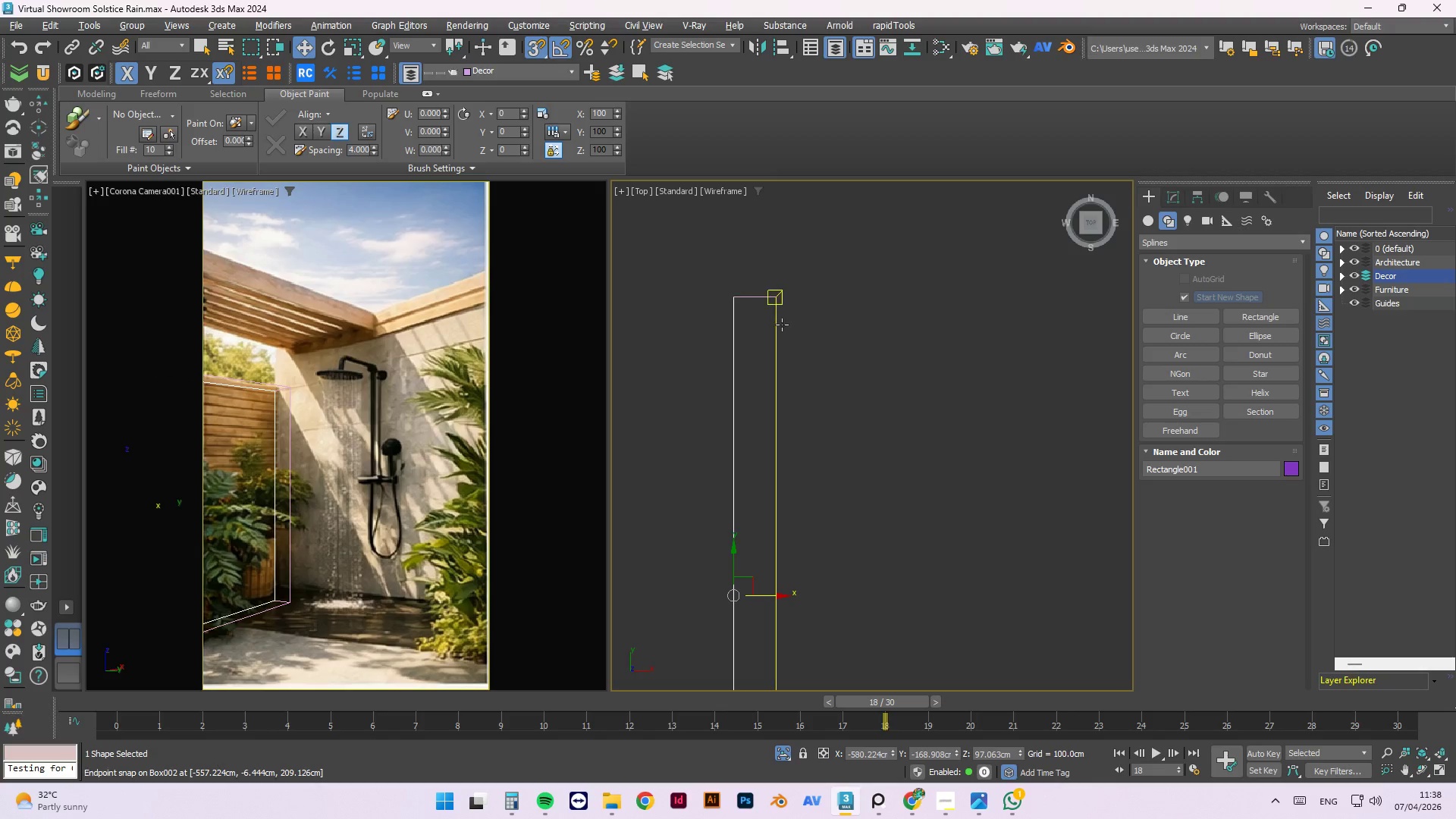 
scroll: coordinate [767, 243], scroll_direction: up, amount: 3.0
 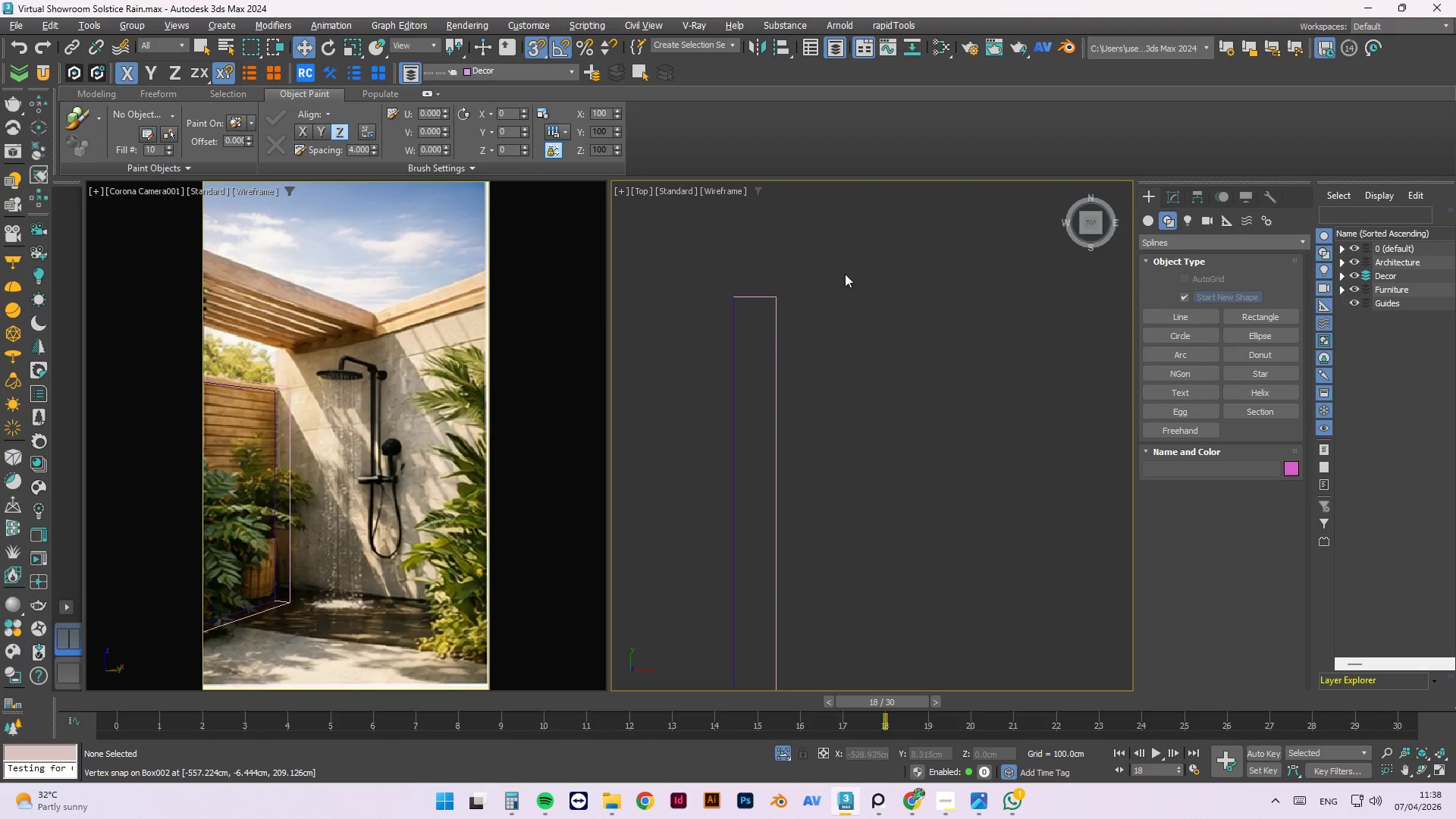 
scroll: coordinate [877, 269], scroll_direction: down, amount: 2.0
 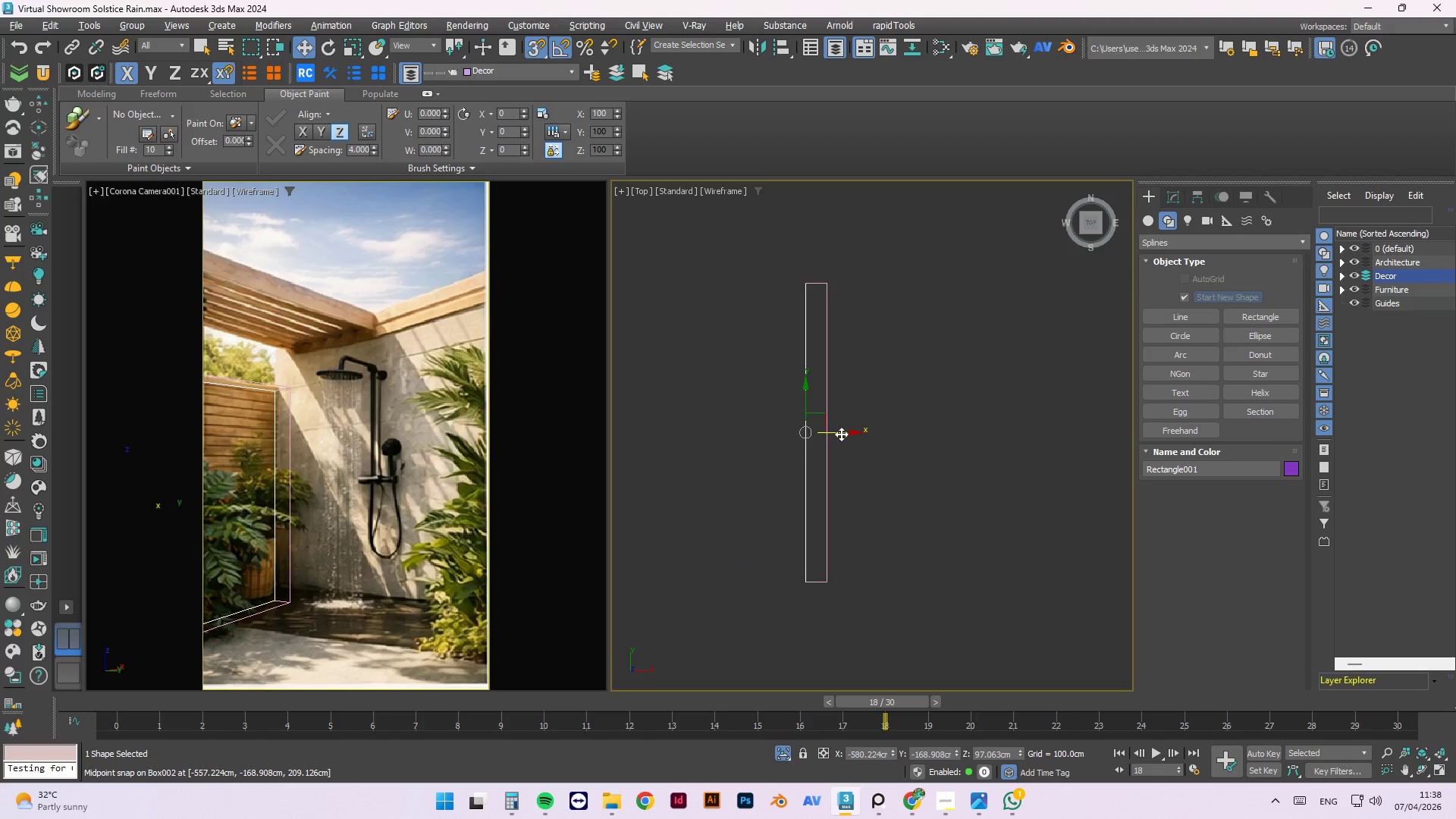 
left_click_drag(start_coordinate=[841, 434], to_coordinate=[826, 434])
 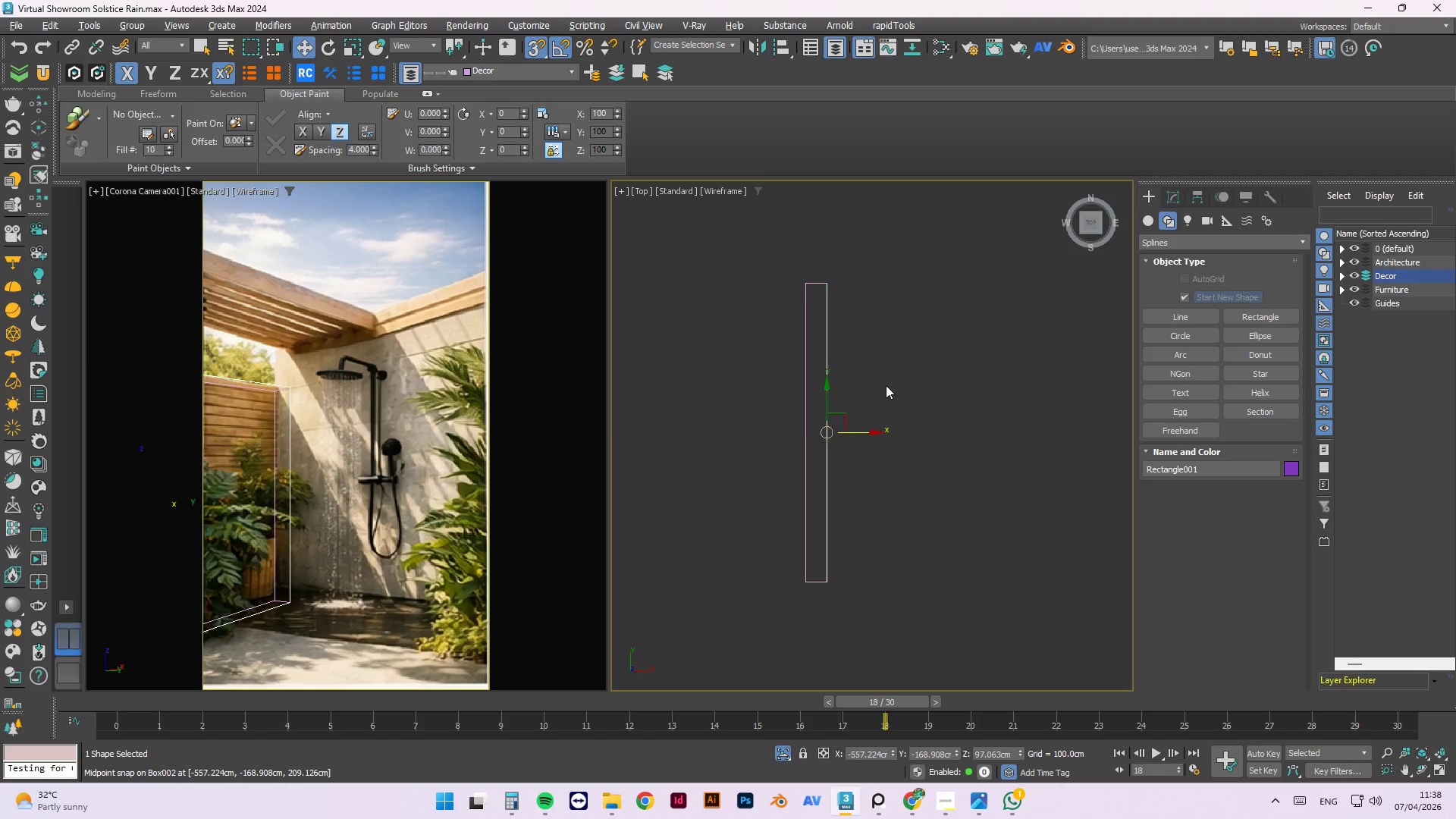 
left_click([894, 381])
 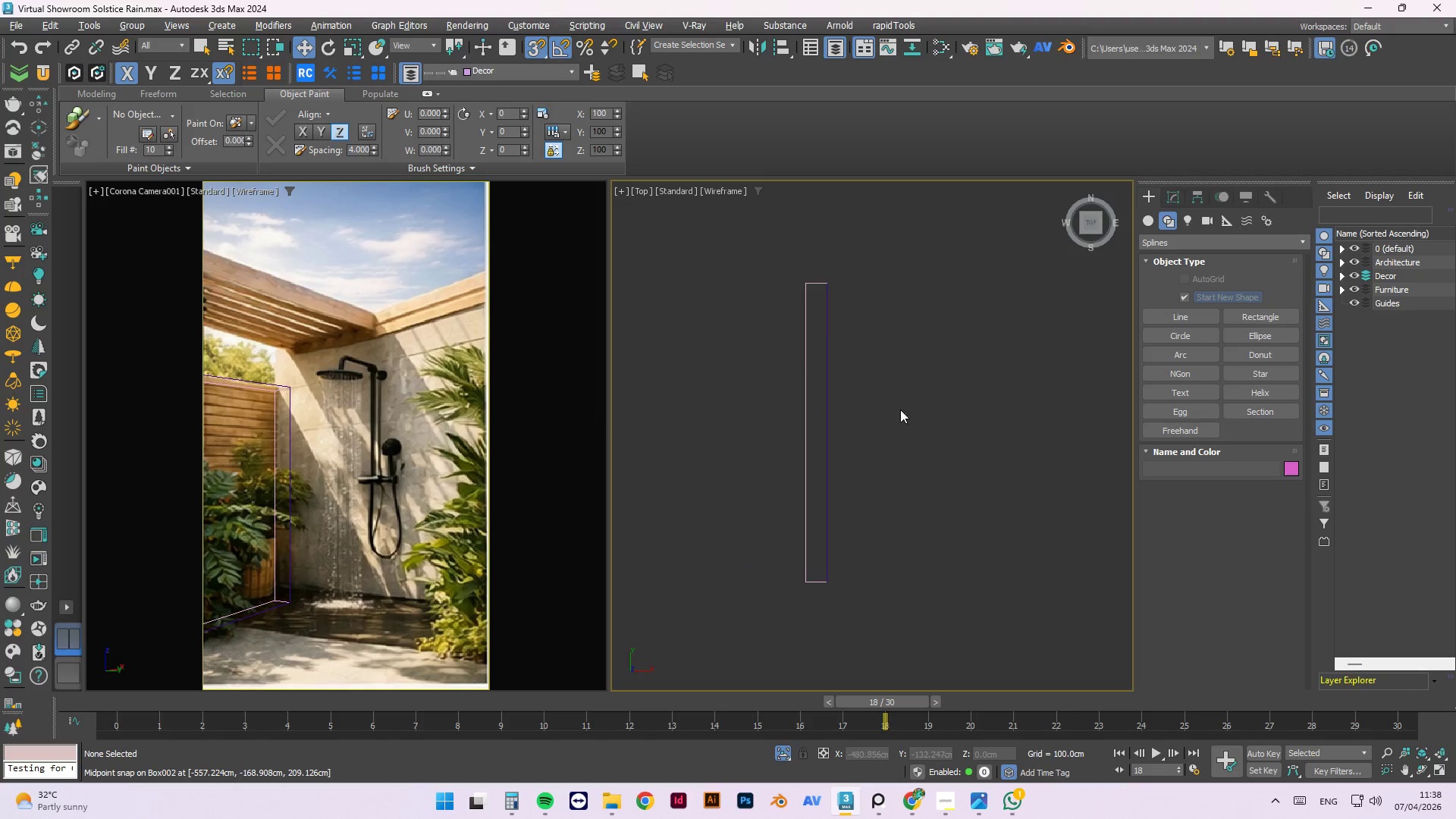 
hold_key(key=AltLeft, duration=0.97)
 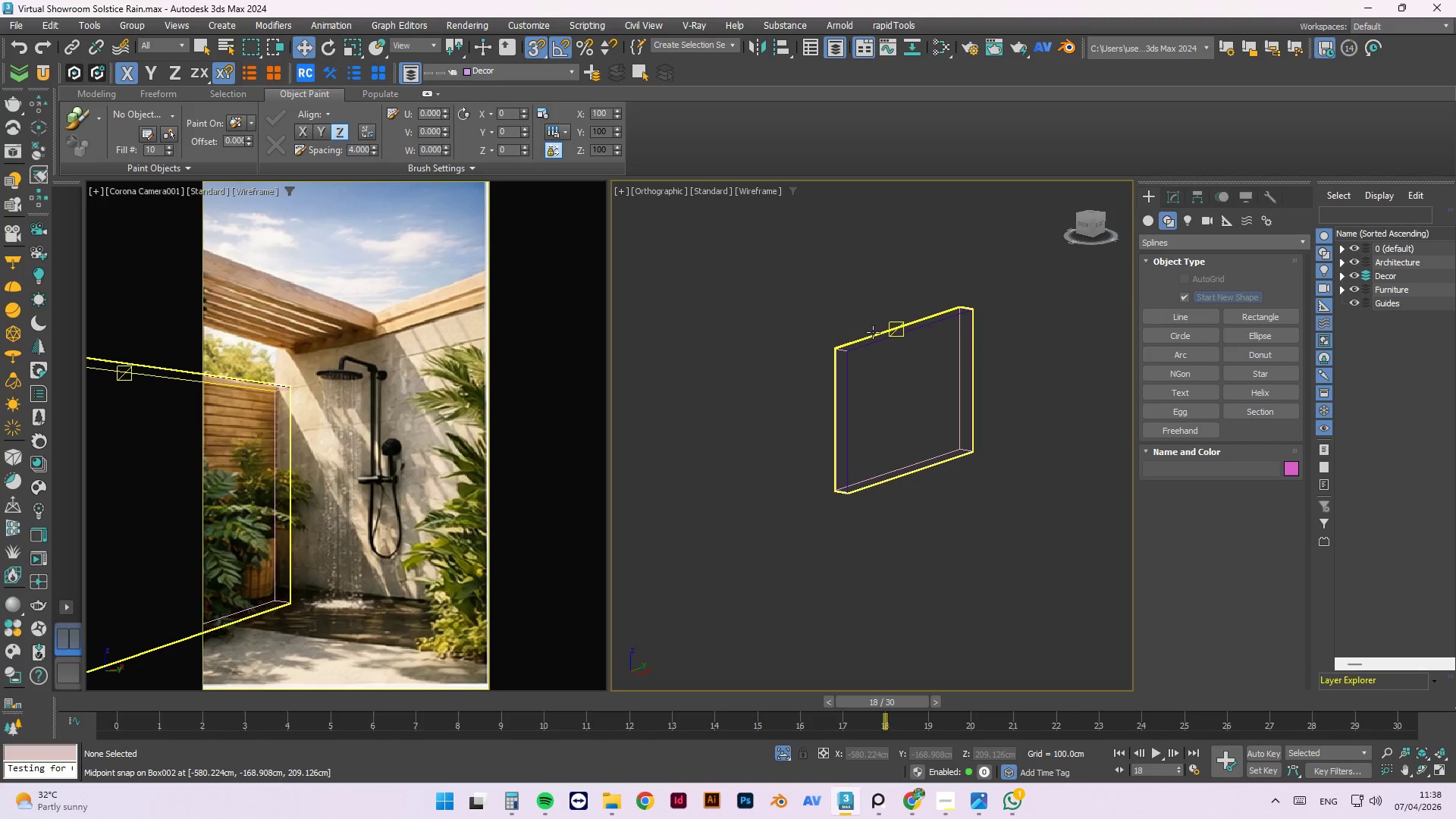 
scroll: coordinate [902, 435], scroll_direction: down, amount: 1.0
 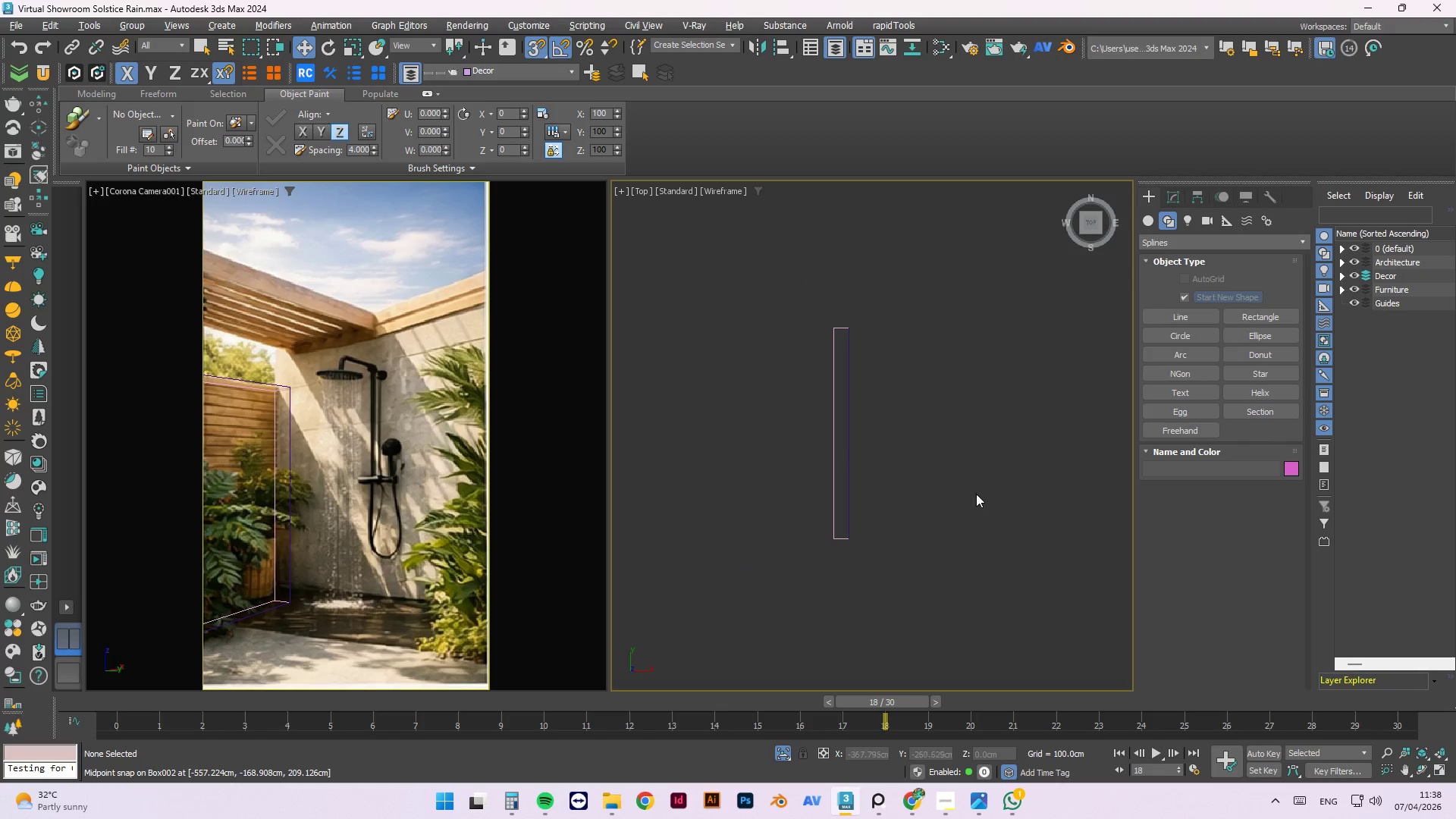 
key(Control+S)
 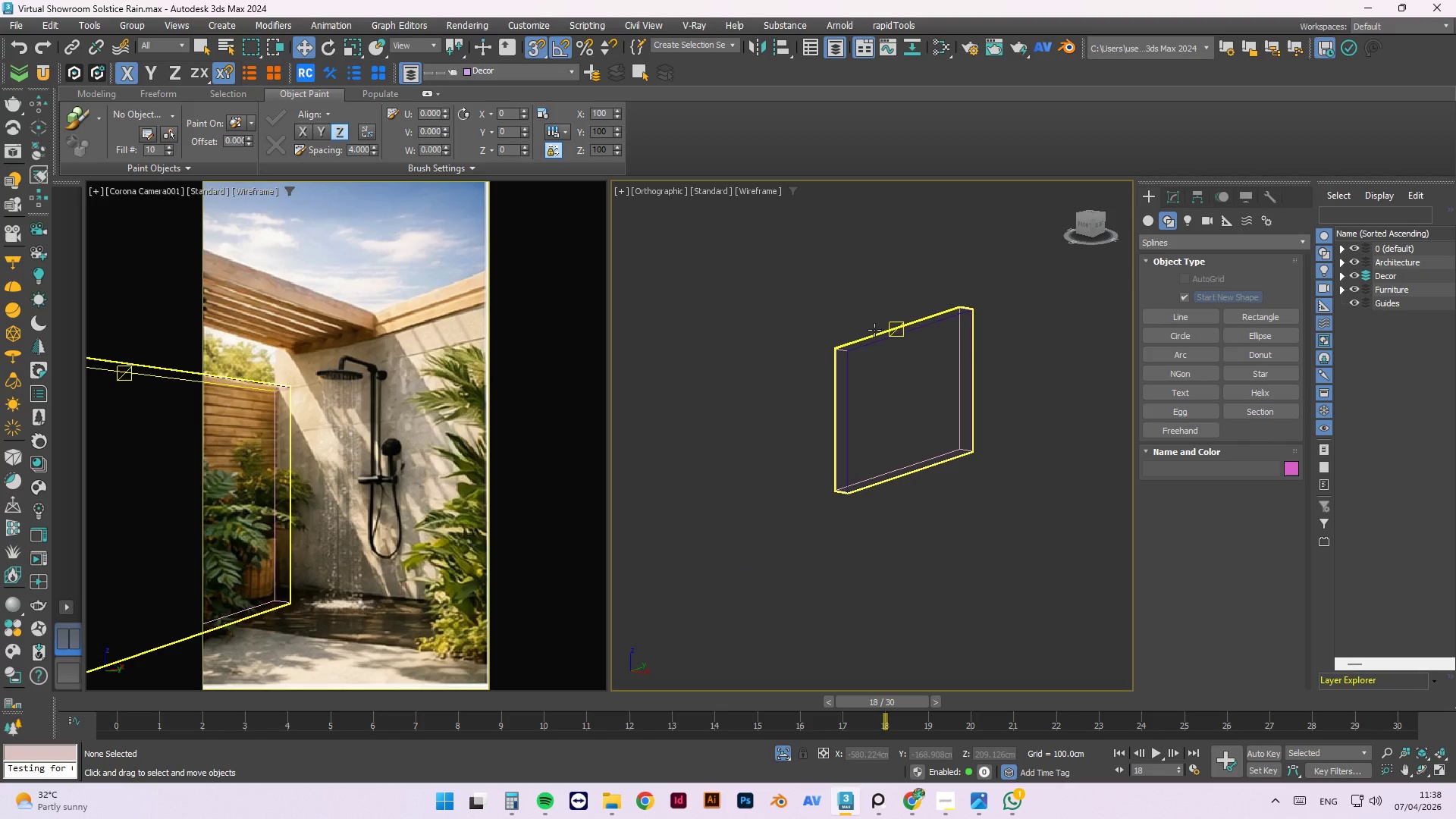 
wait(14.48)
 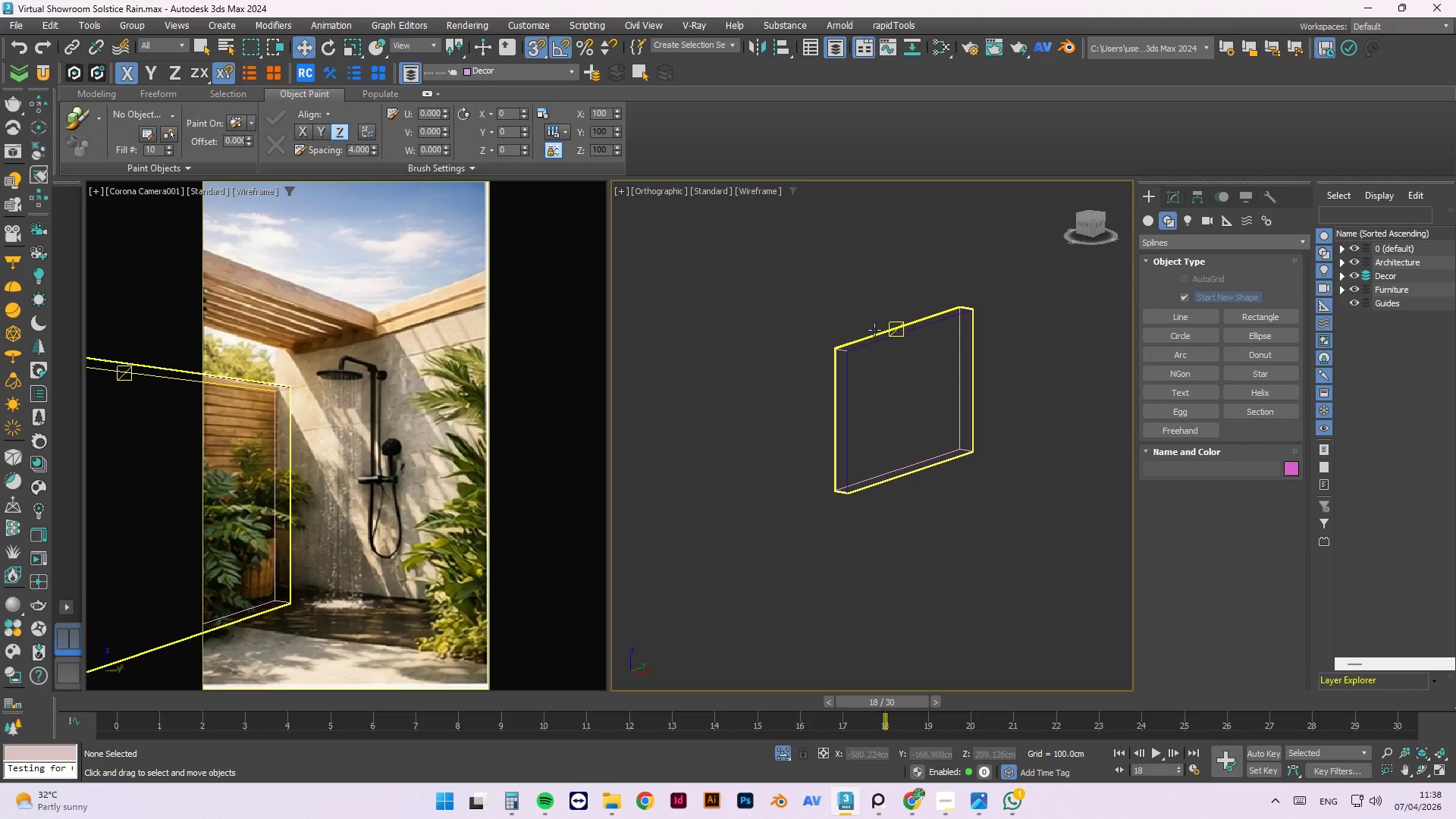 
left_click([910, 329])
 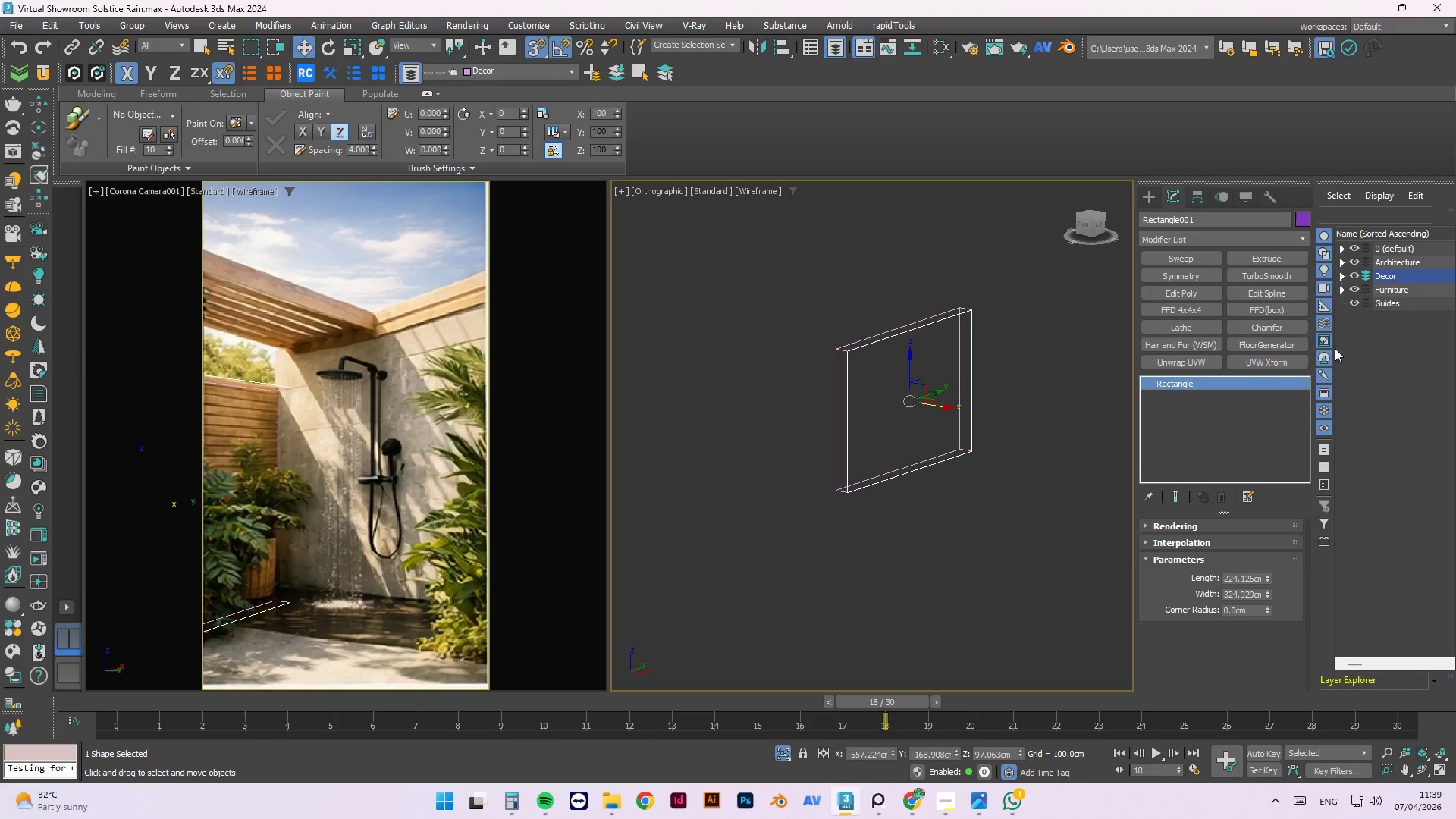 
key(Control+ControlLeft)
 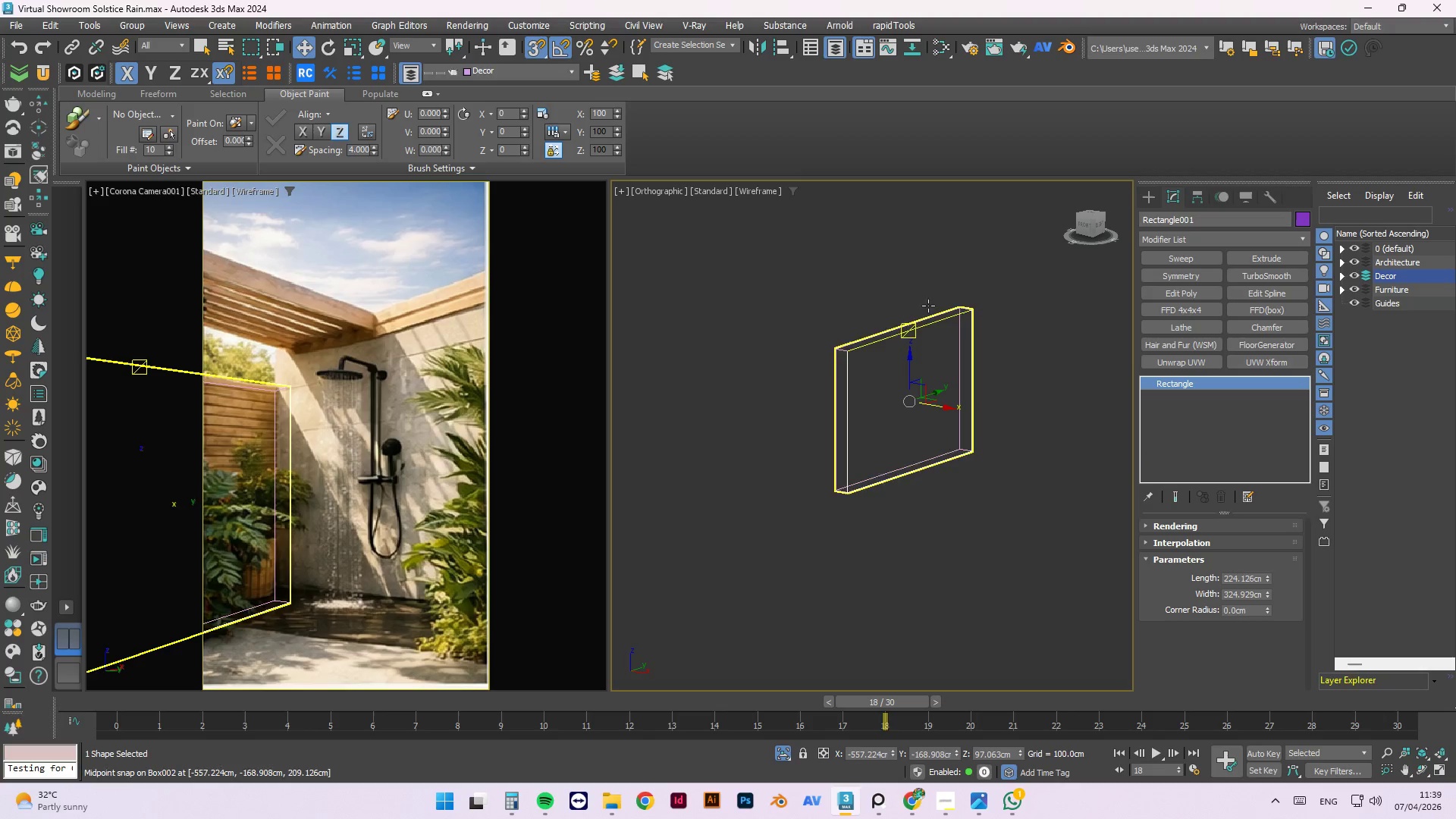 
key(Control+S)
 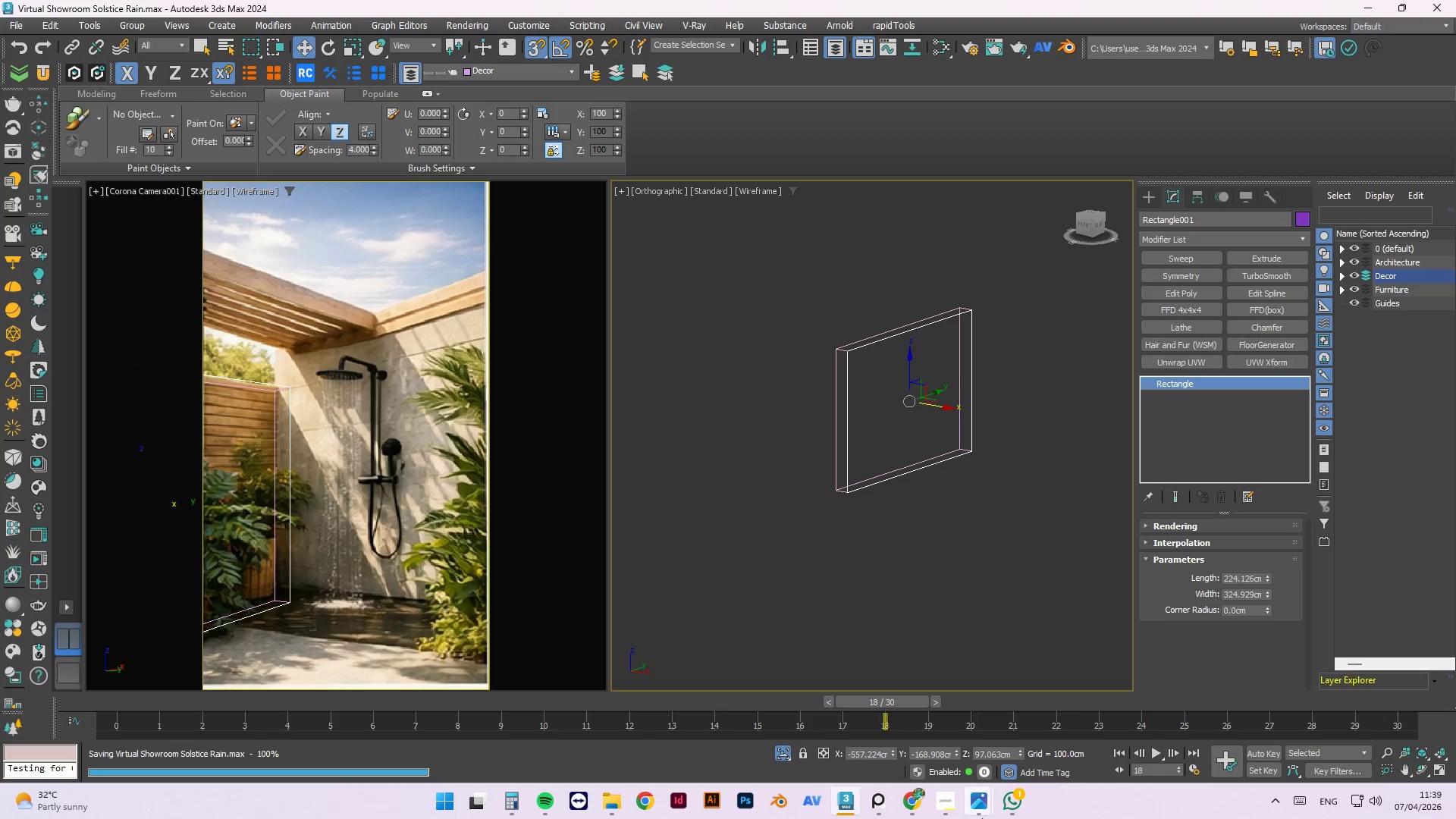 
left_click([954, 809])